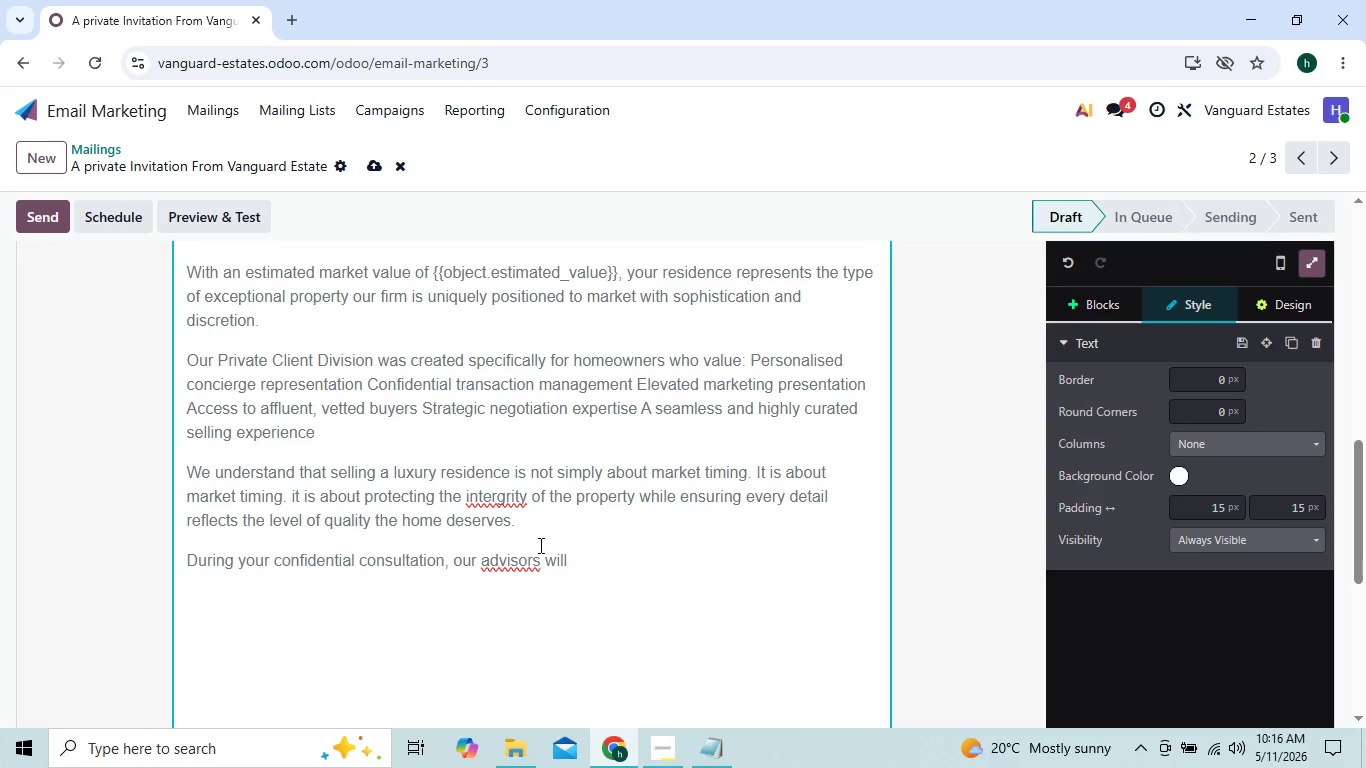 
left_click([532, 559])
 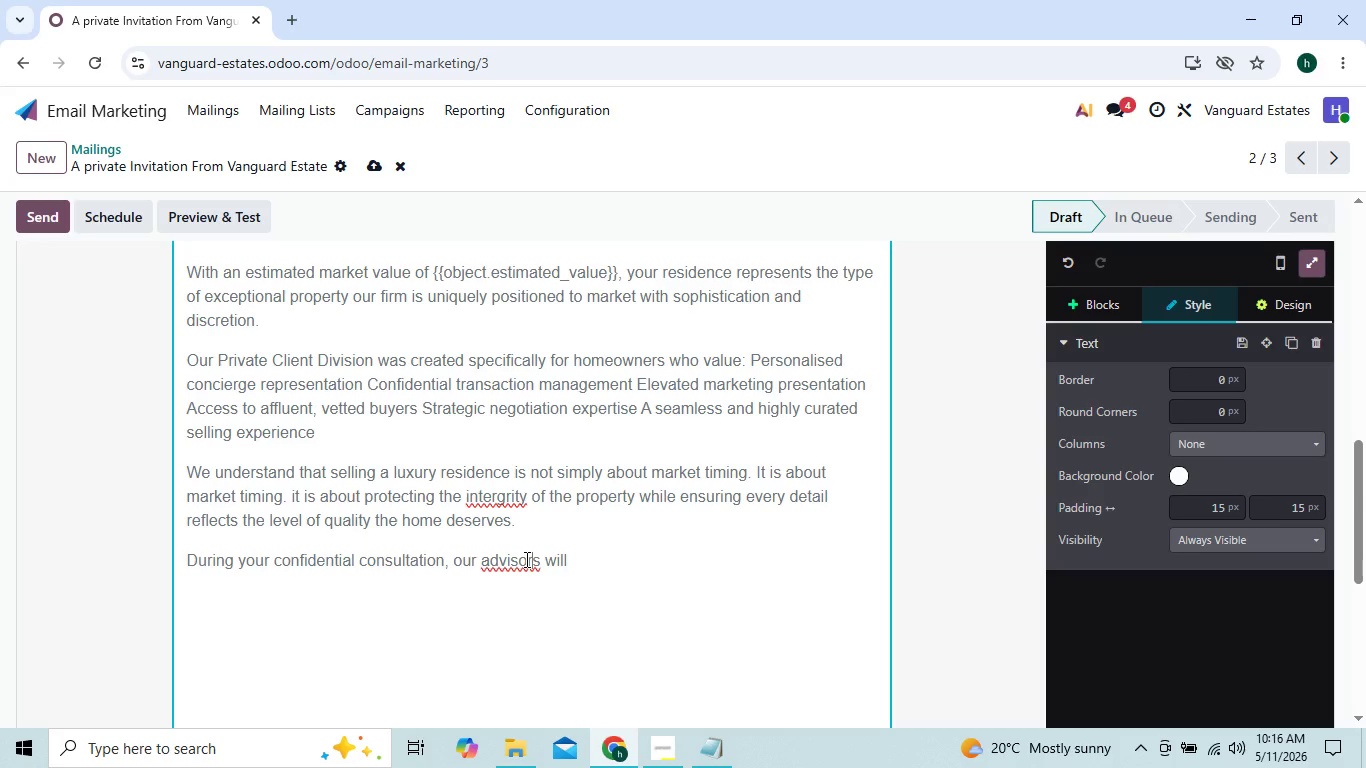 
left_click([525, 559])
 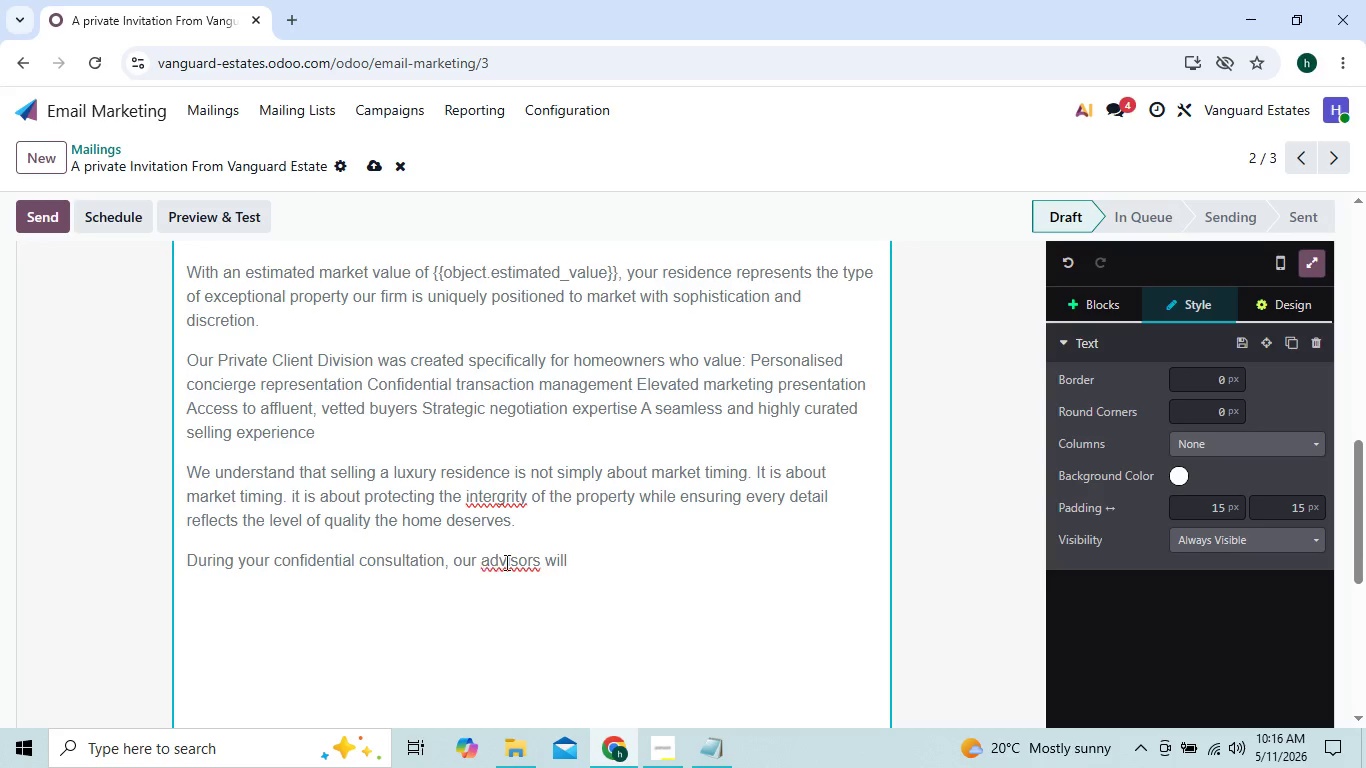 
left_click([521, 562])
 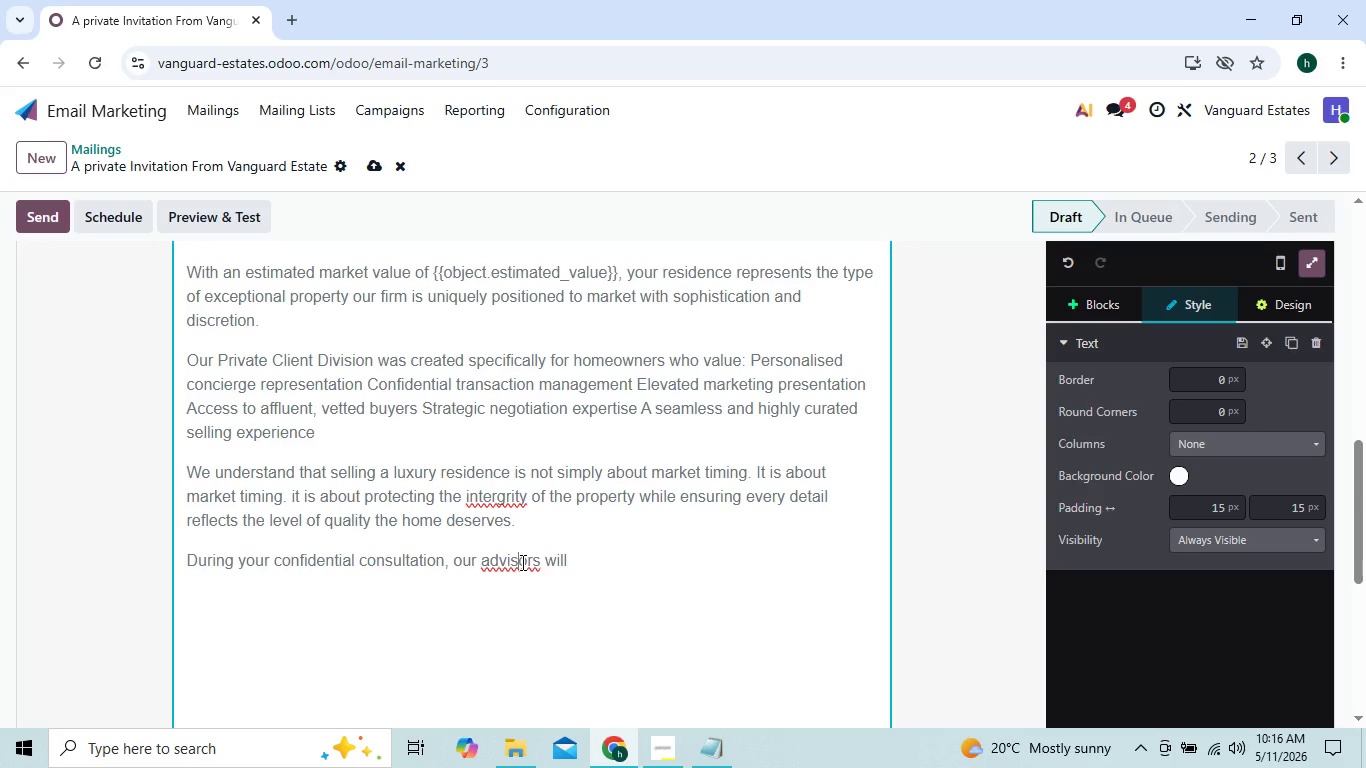 
right_click([521, 562])
 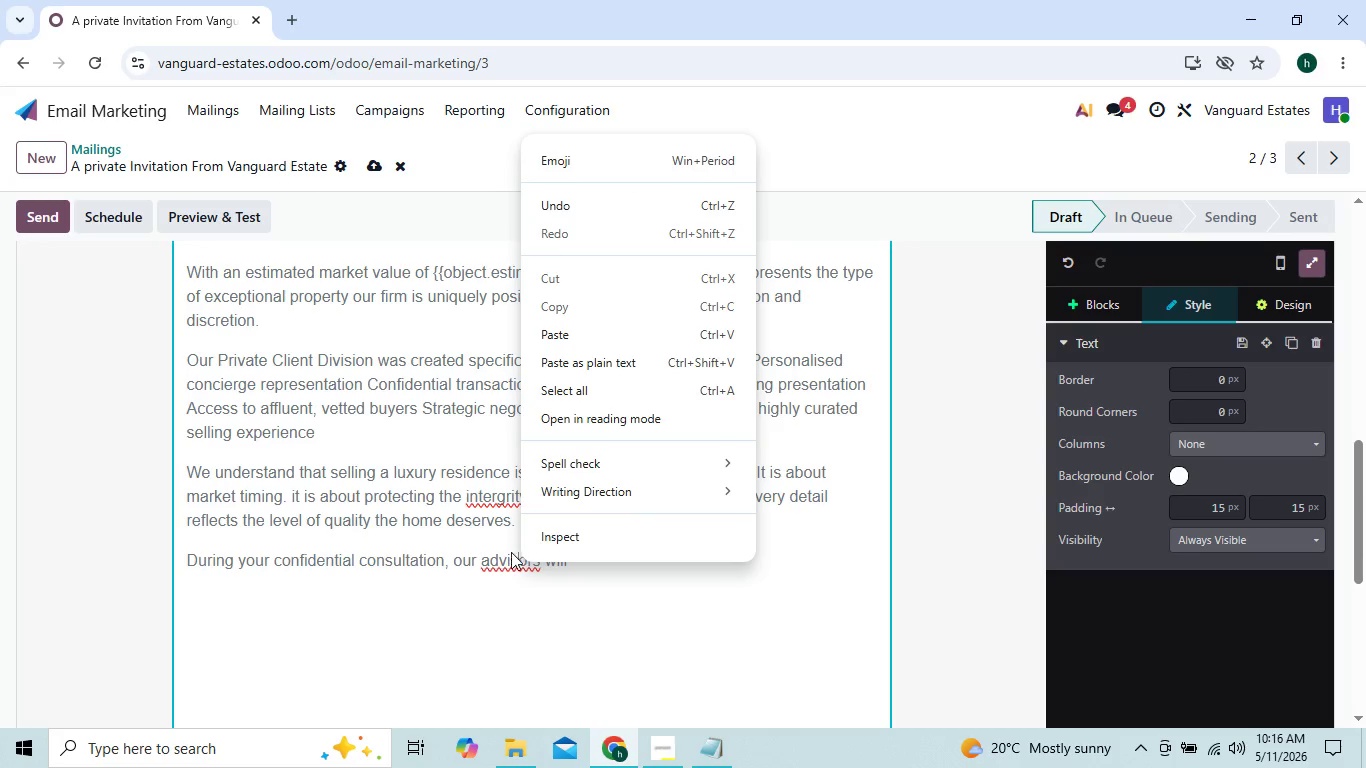 
left_click([510, 560])
 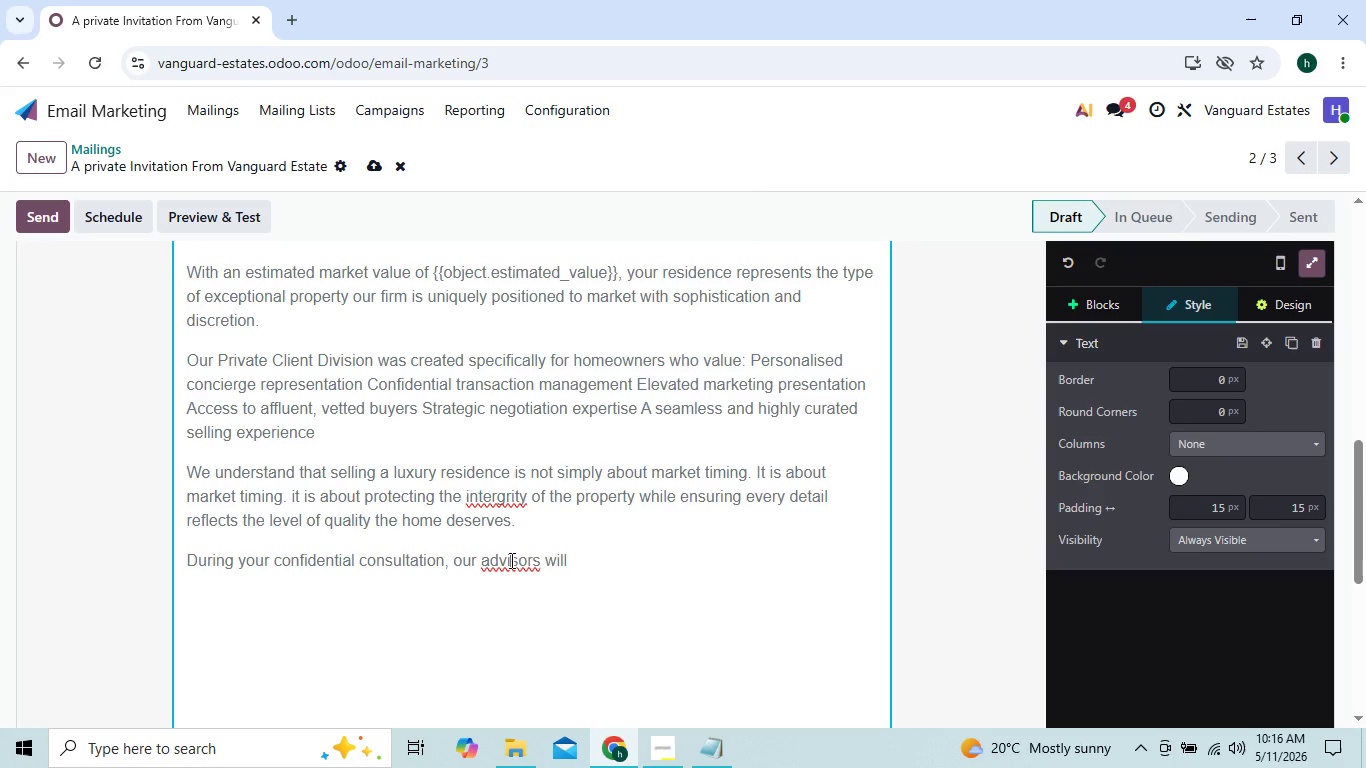 
right_click([510, 560])
 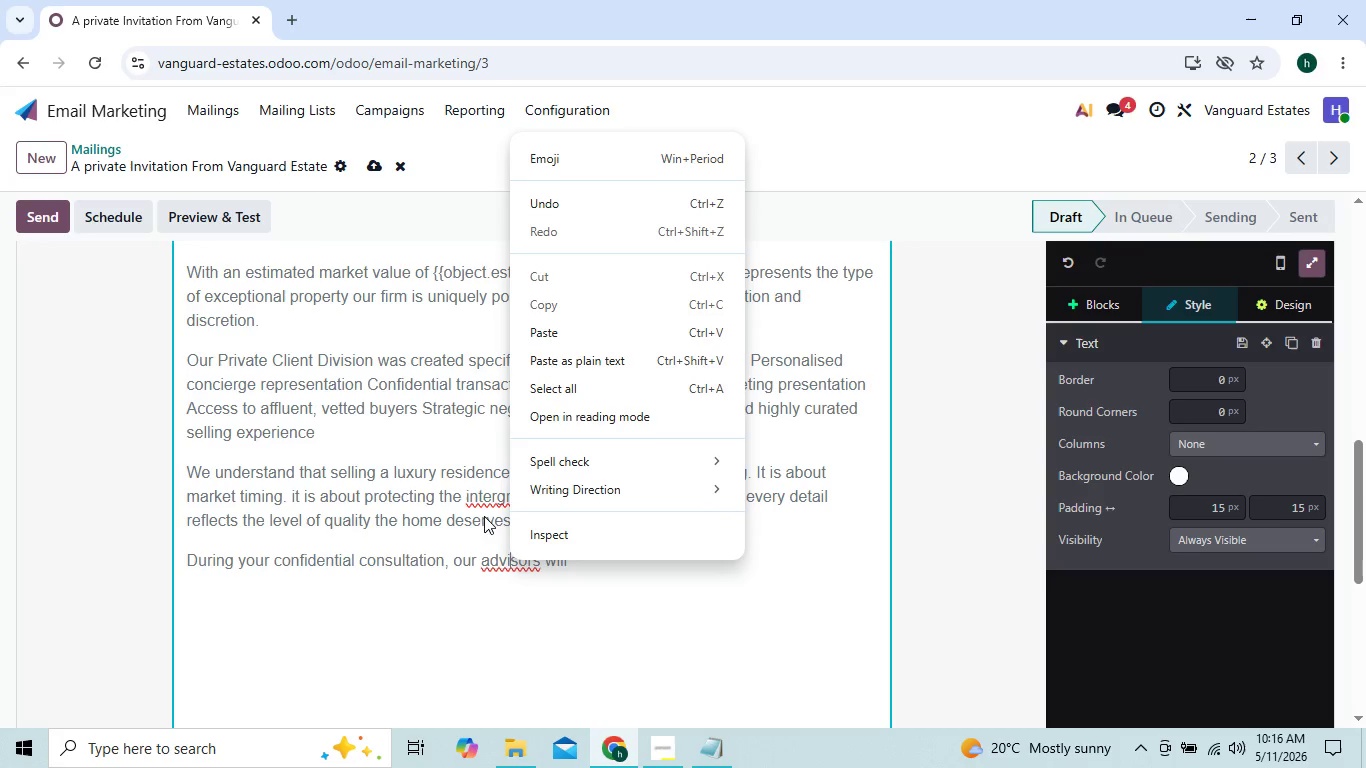 
left_click([484, 499])
 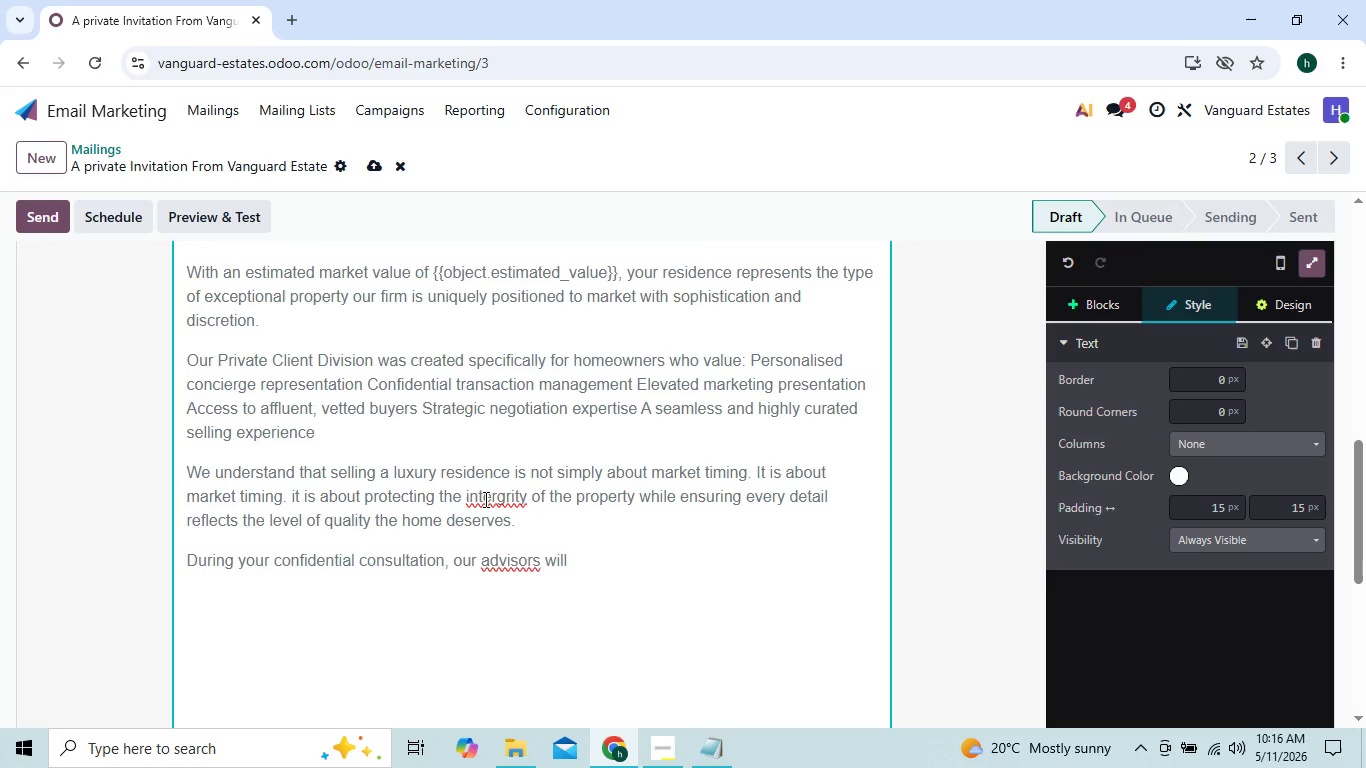 
right_click([484, 499])
 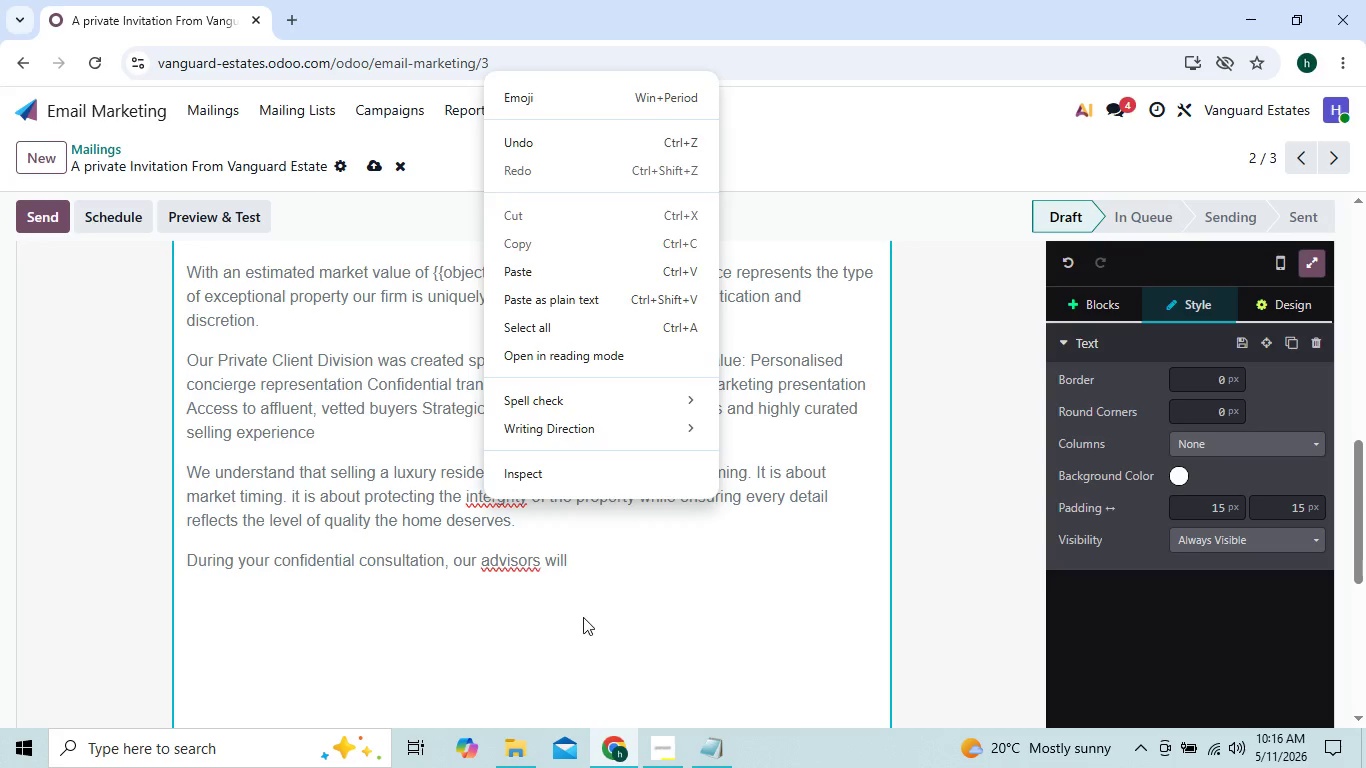 
left_click([583, 617])
 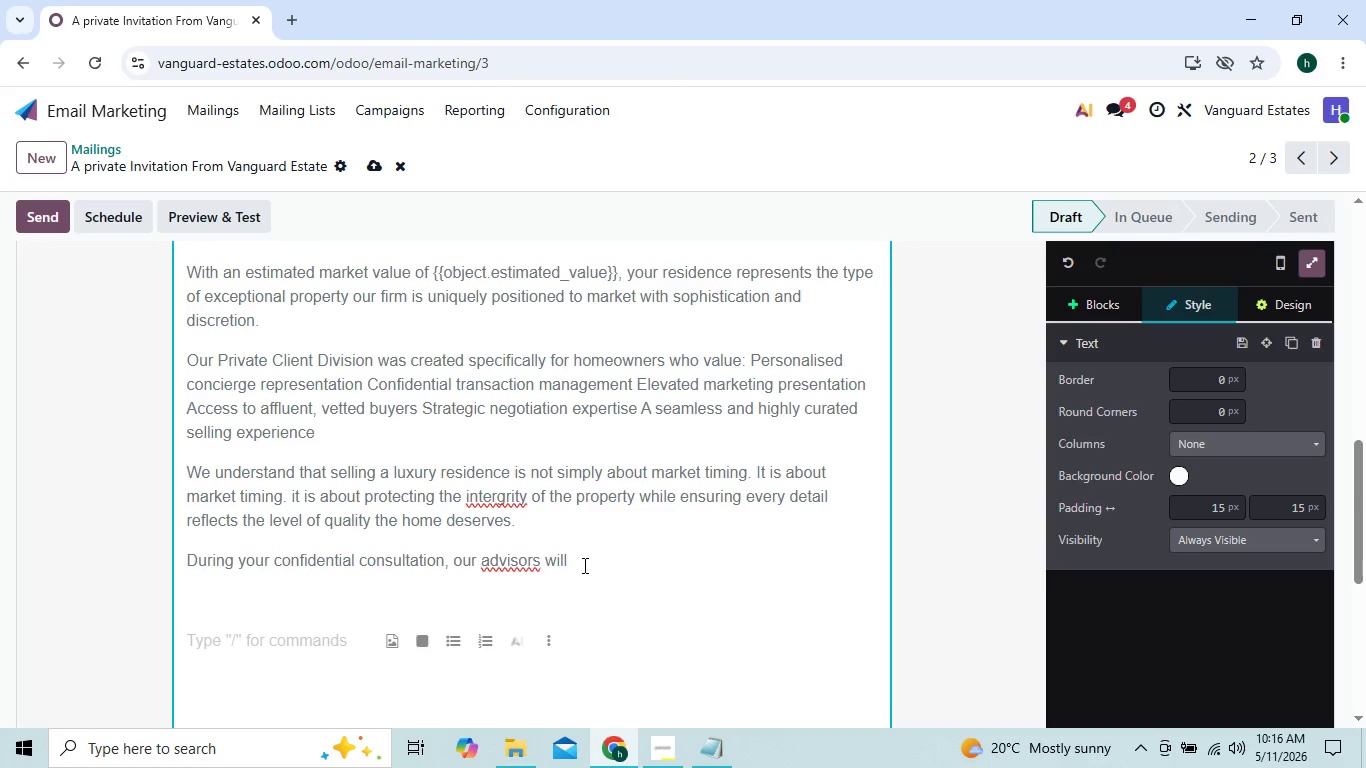 
left_click([583, 565])
 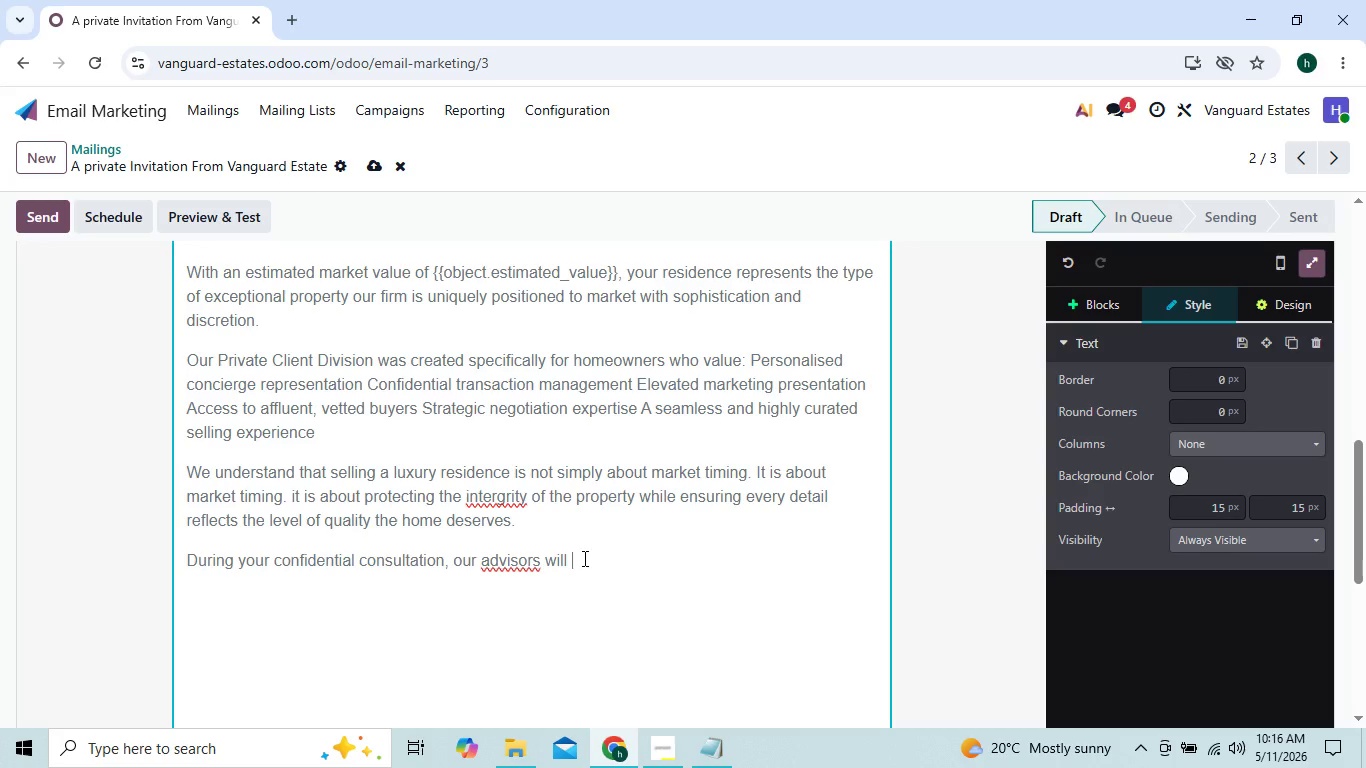 
type(provide)
 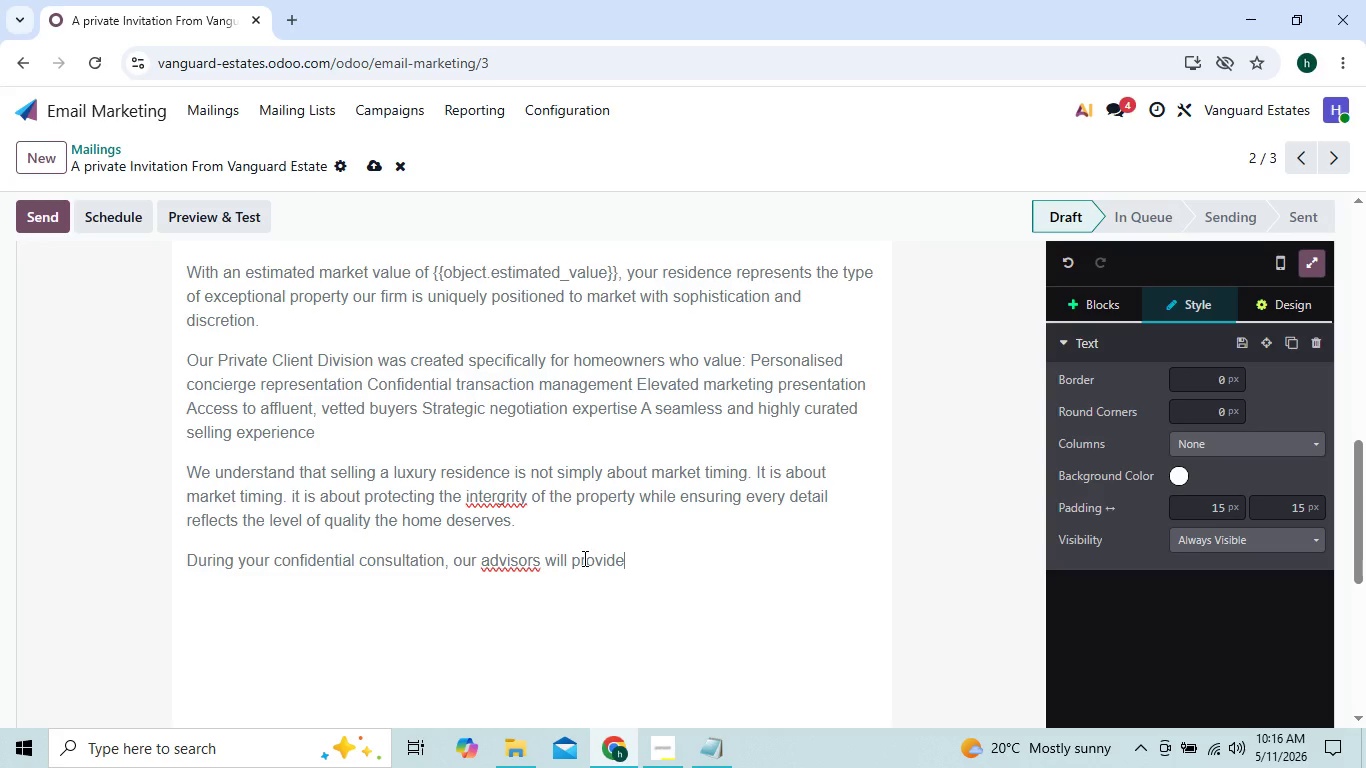 
key(Shift+Semicolon)
 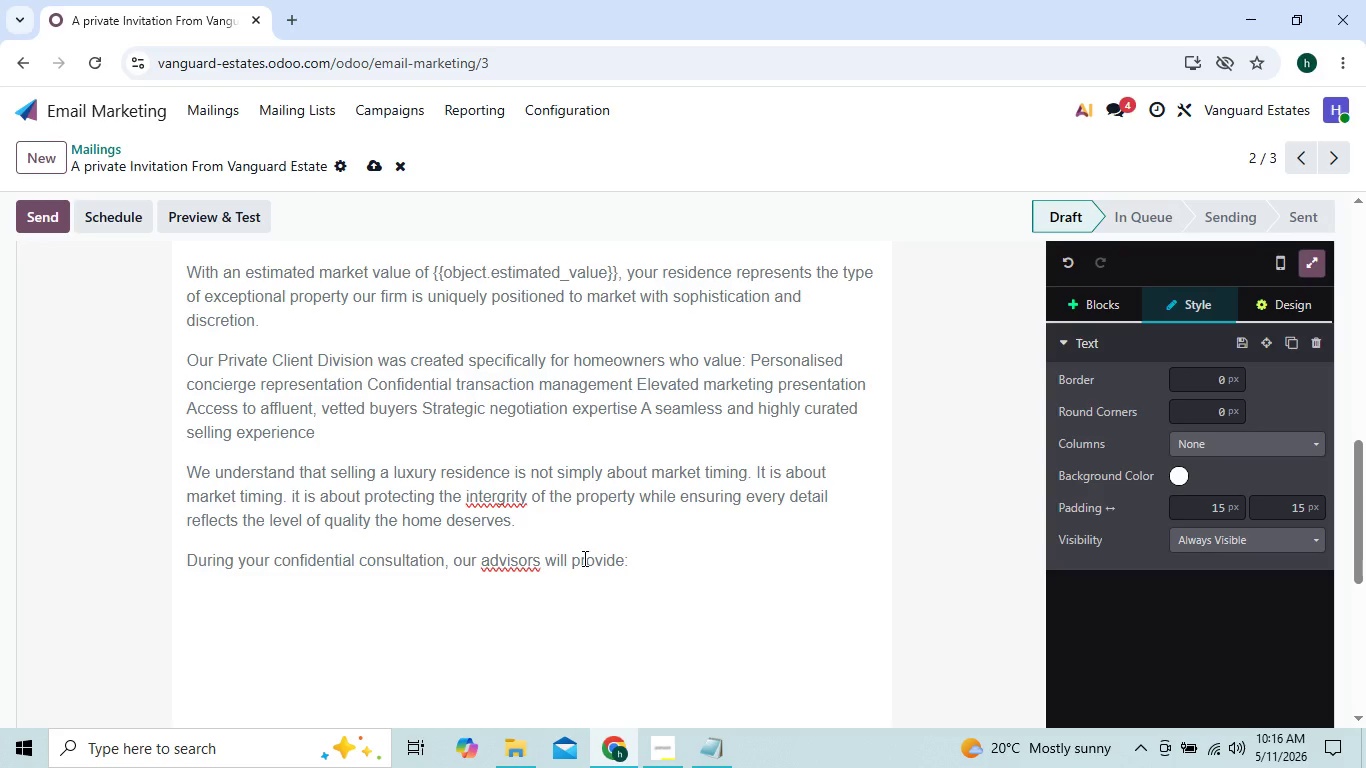 
key(Space)
 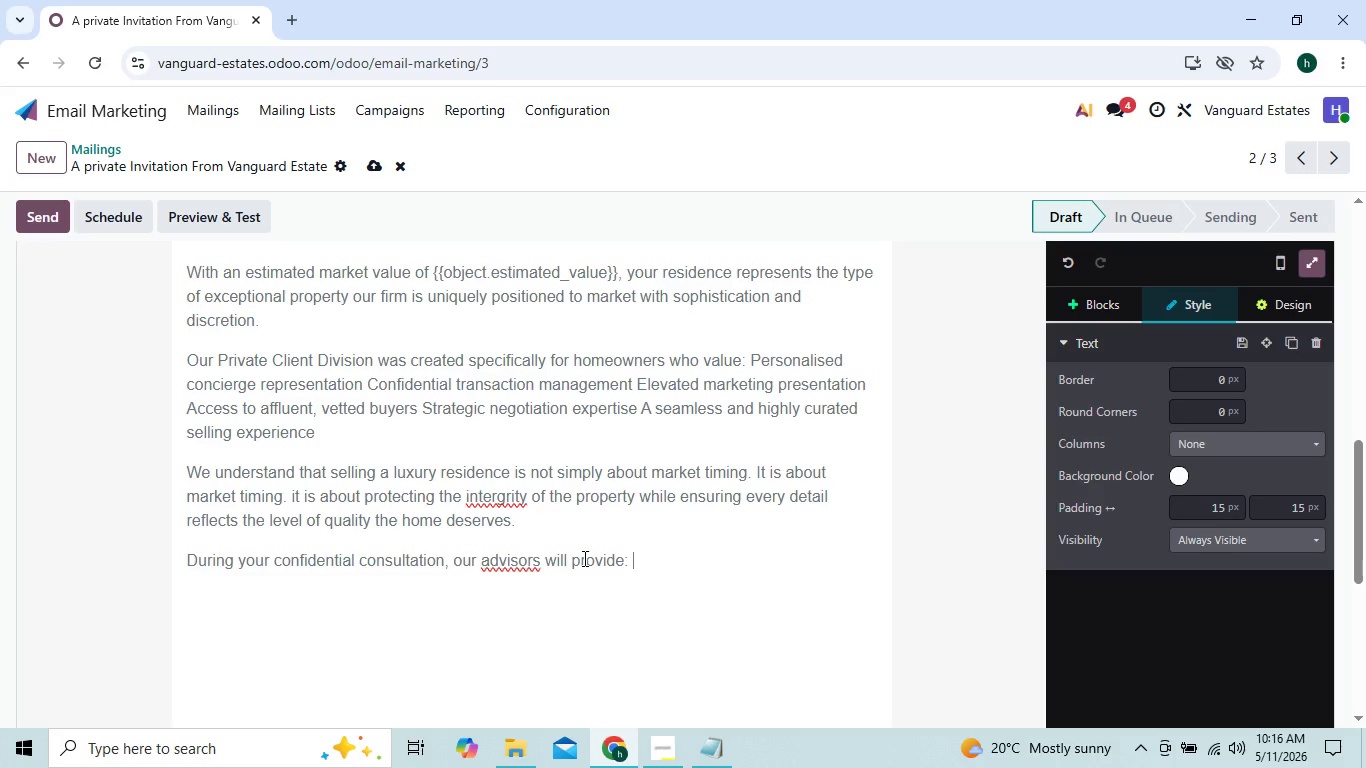 
key(Shift+A)
 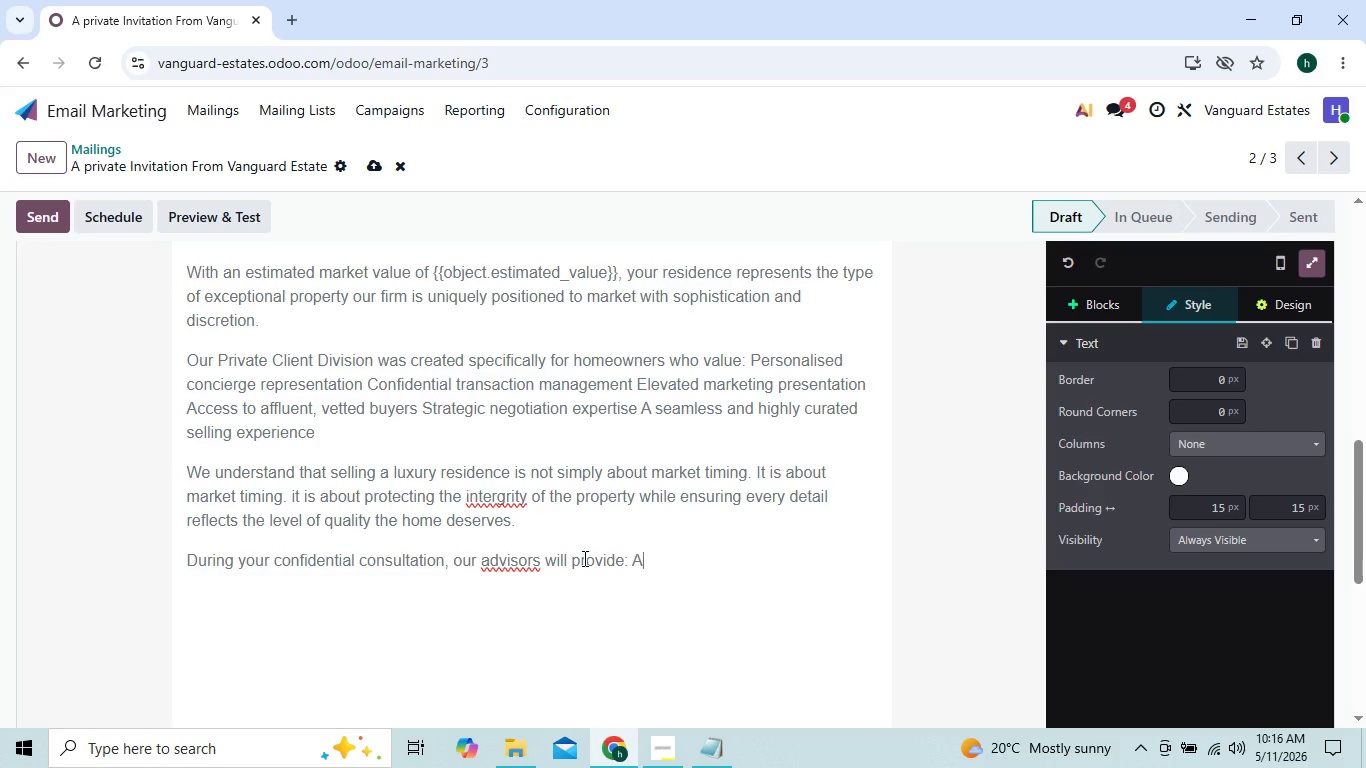 
type(t)
key(Backspace)
type( ta)
 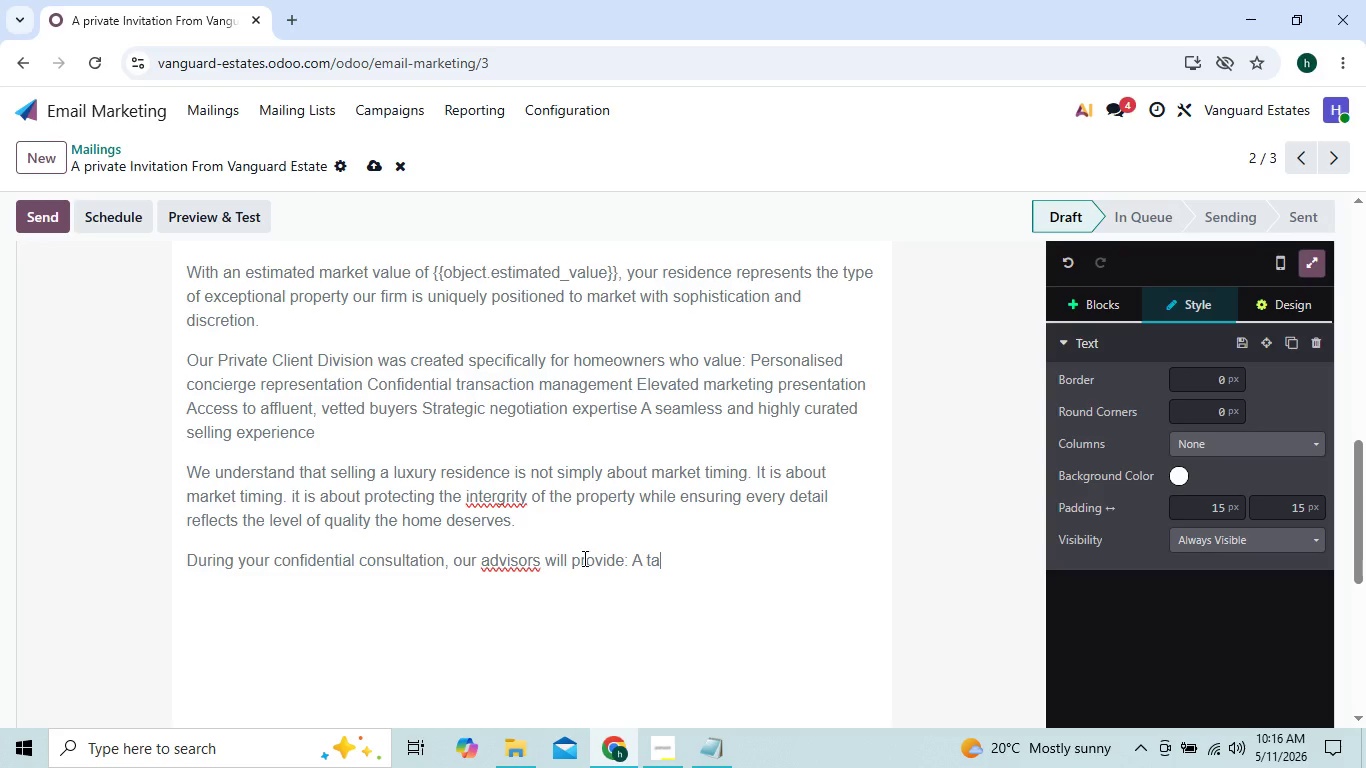 
type(ilored valuation over)
 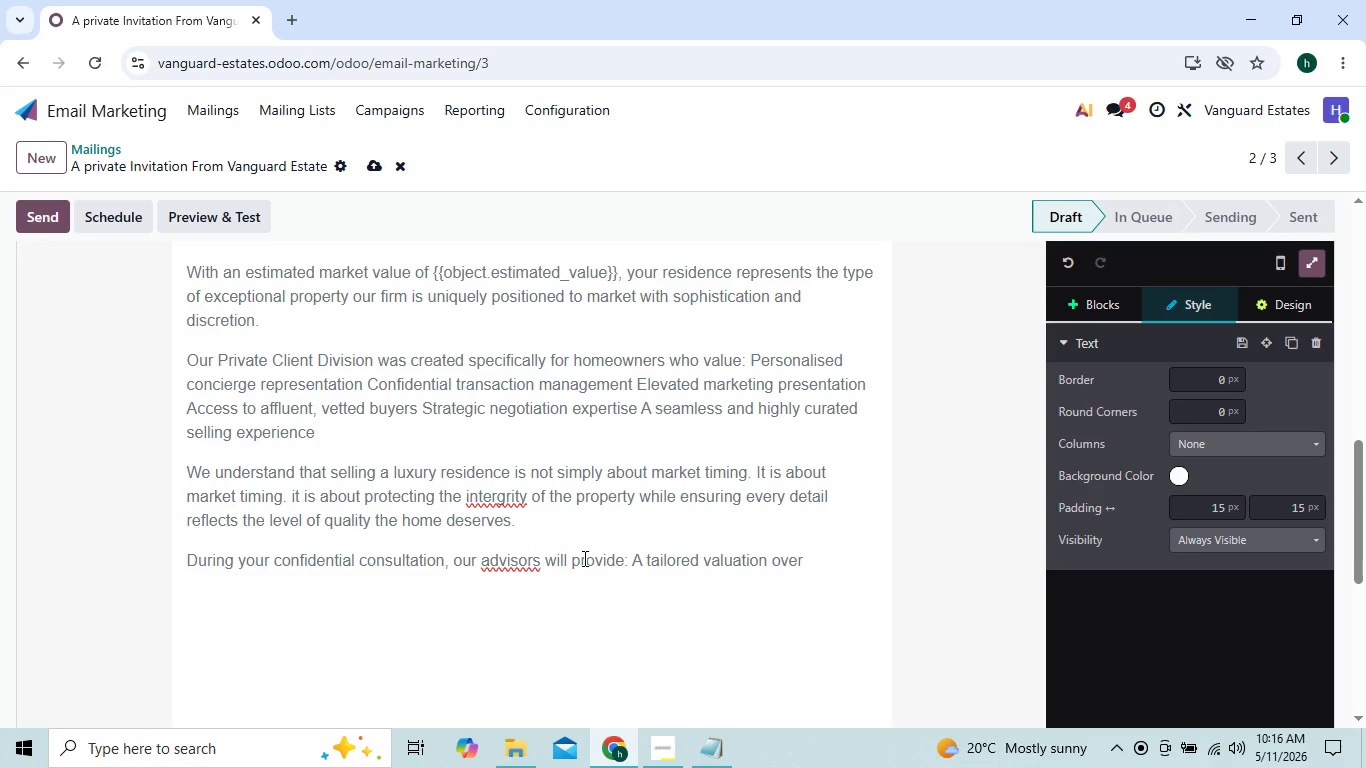 
type(view )
 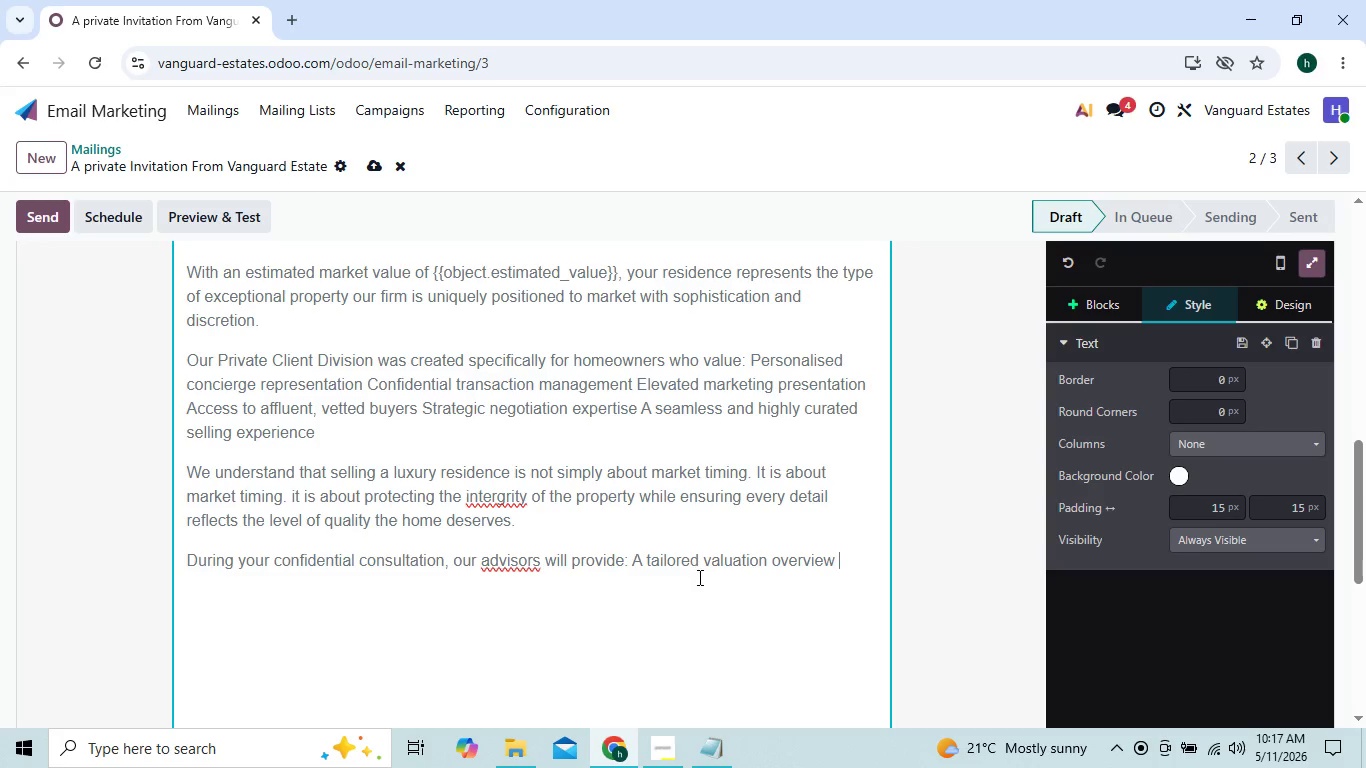 
wait(7.86)
 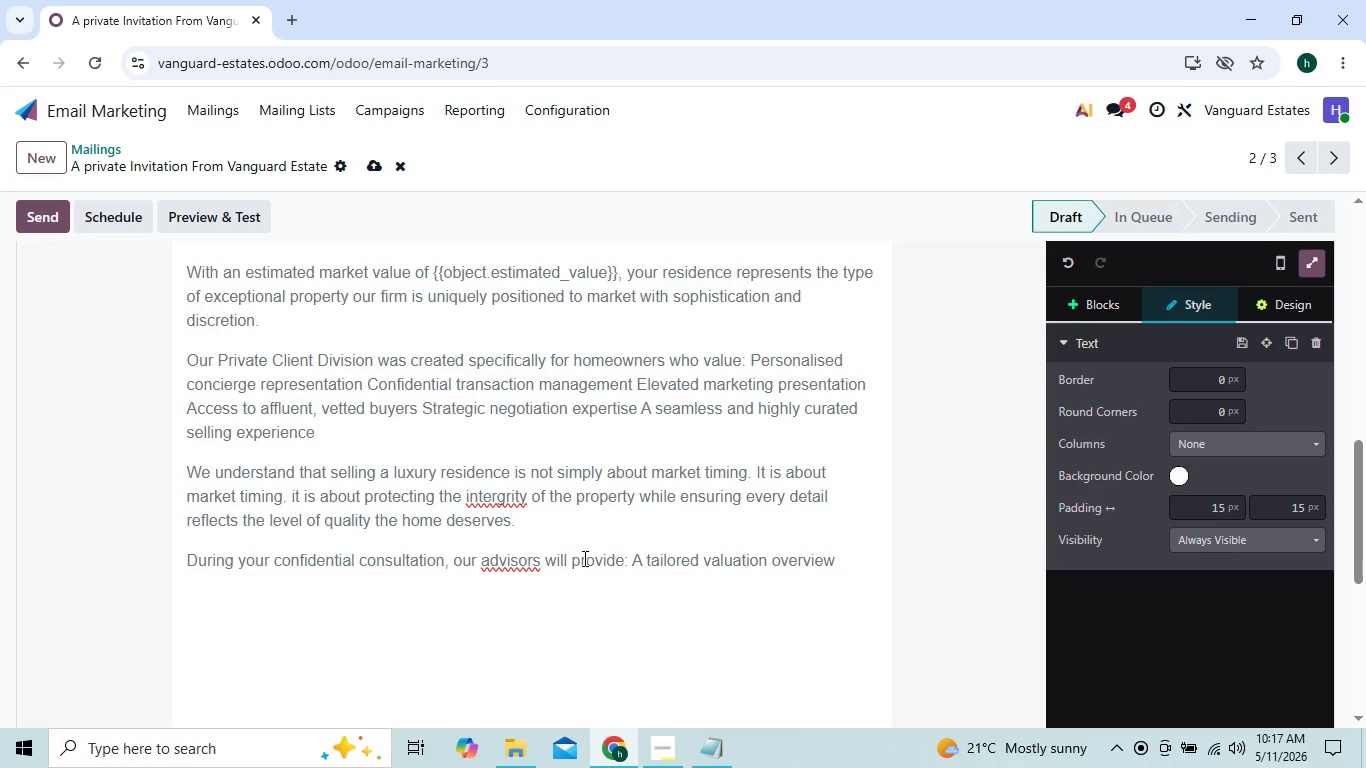 
key(Shift+C)
 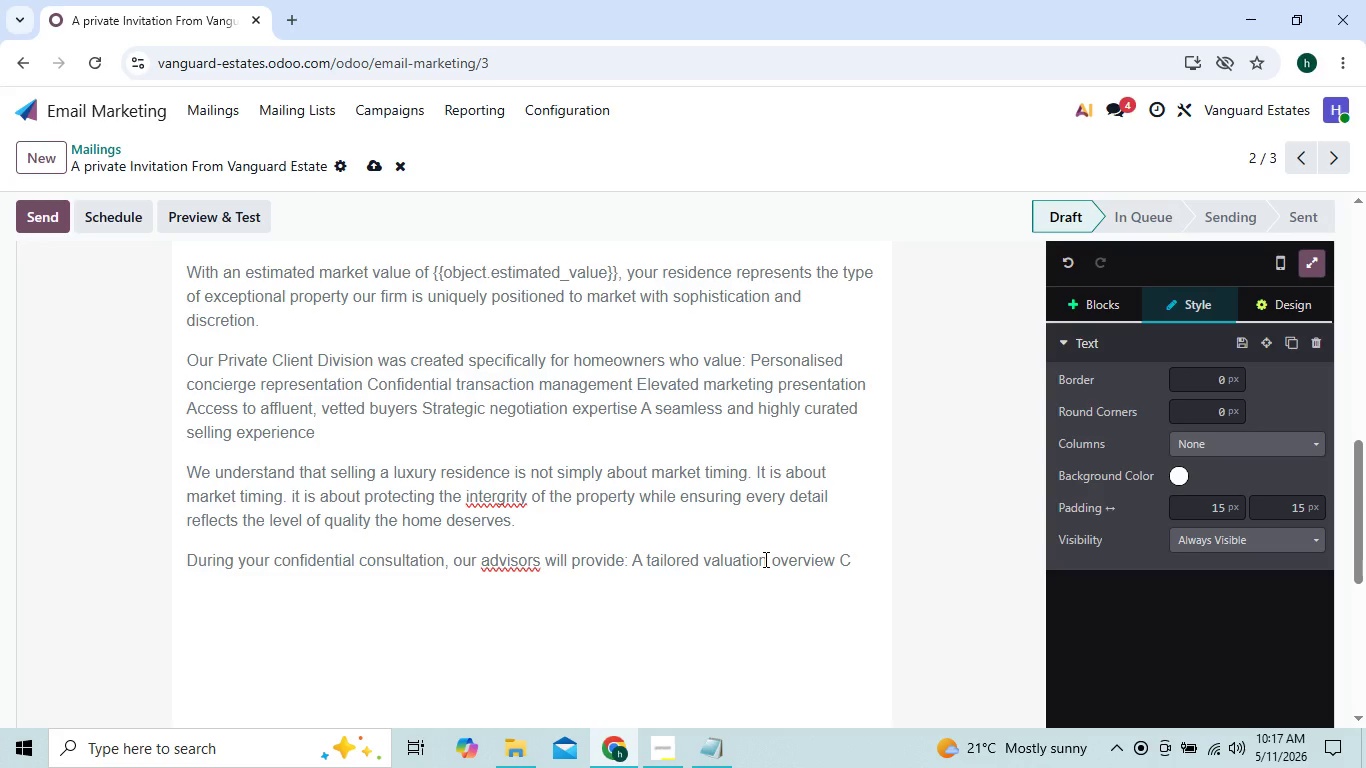 
wait(16.33)
 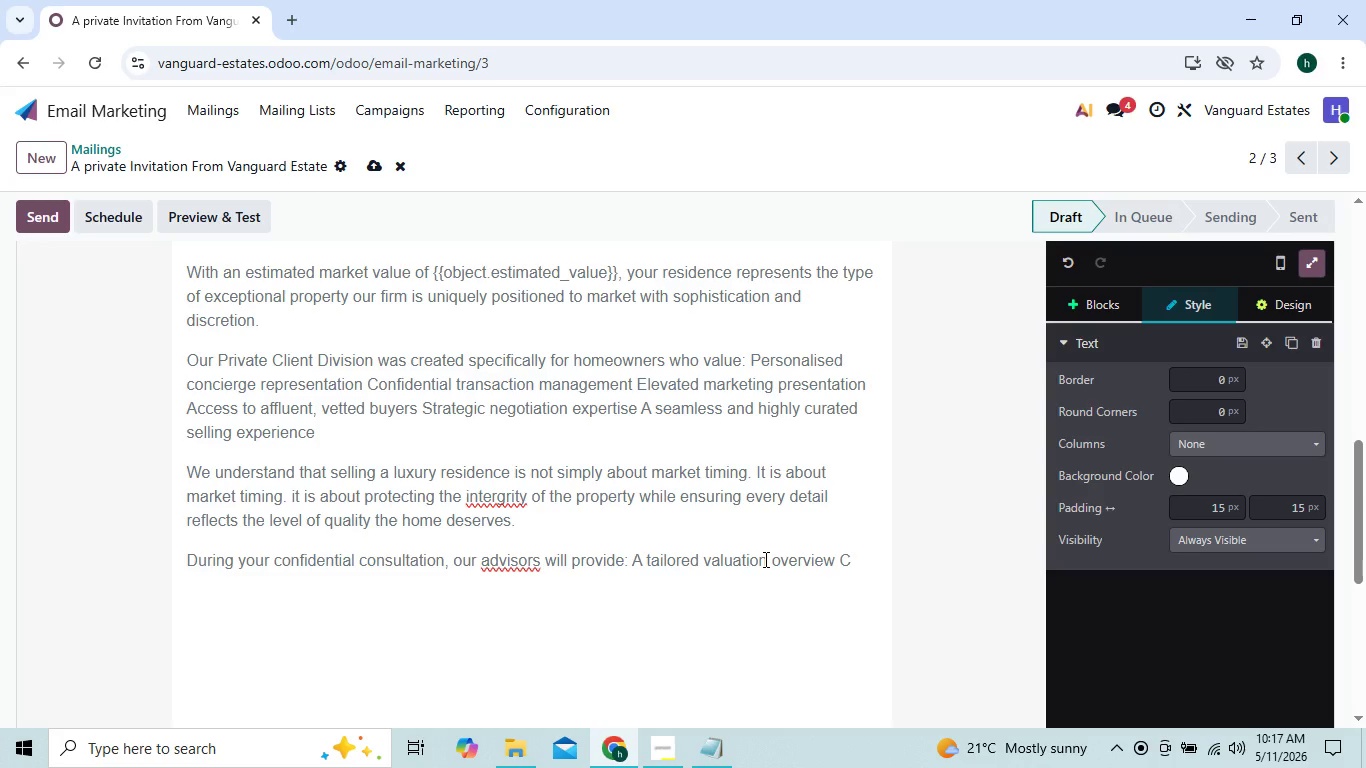 
type(urrent)
 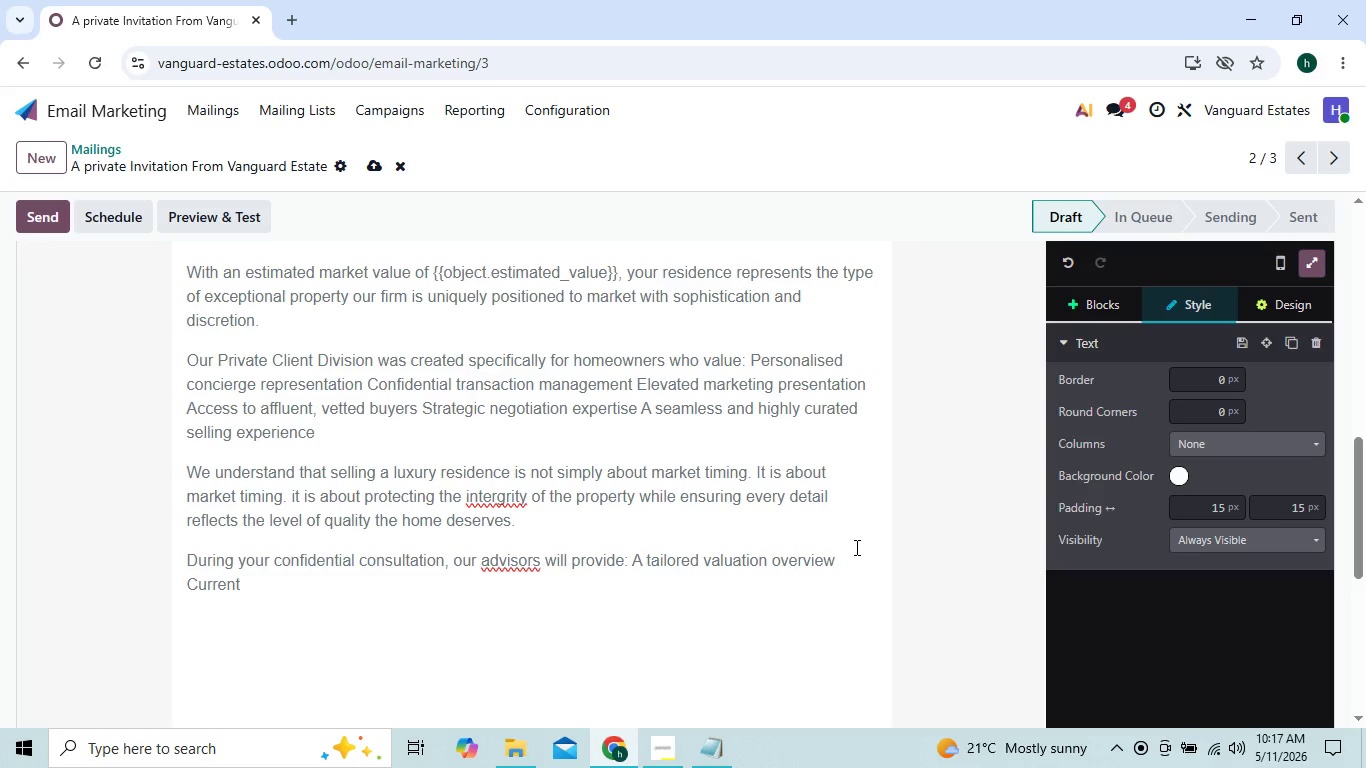 
type( luxury market insights)
 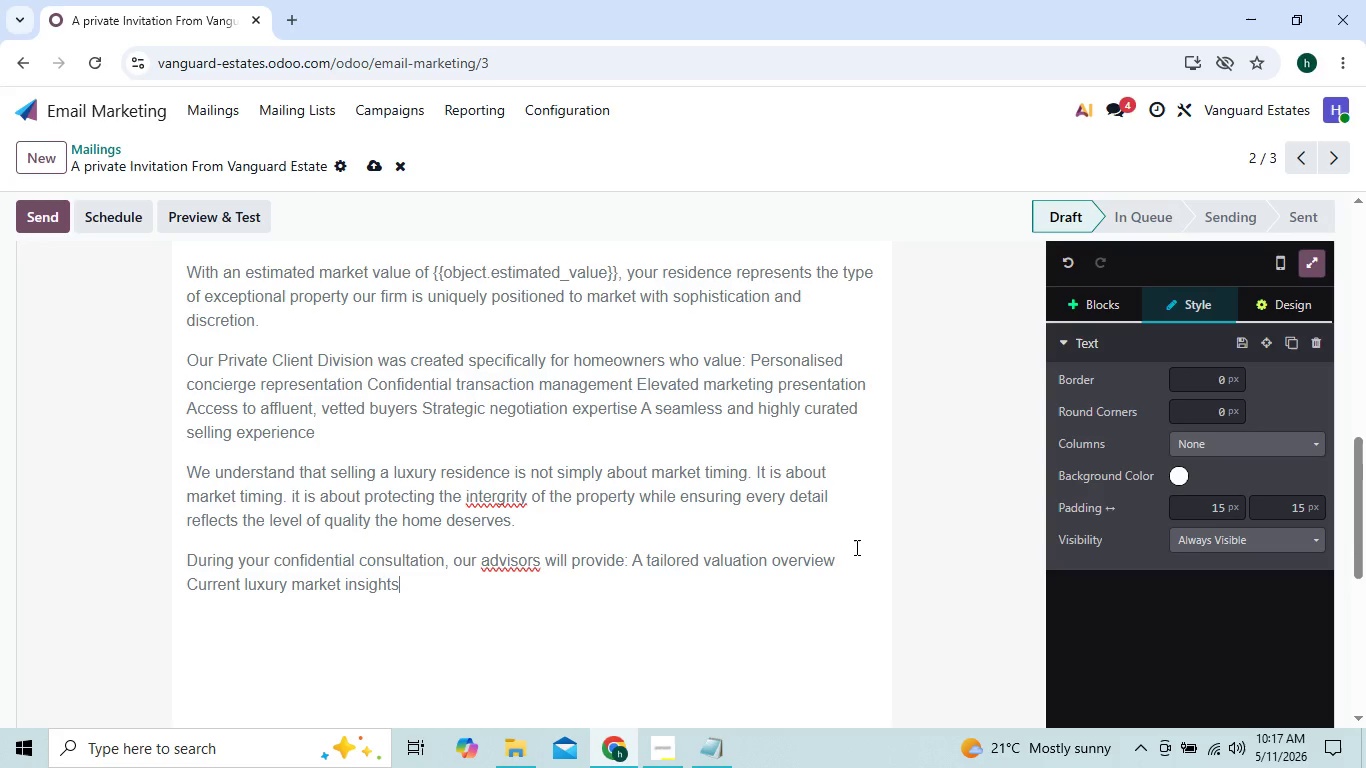 
type( Buyr)
key(Backspace)
type(er demand analysis Customized recommendations for posiionong your estate)
 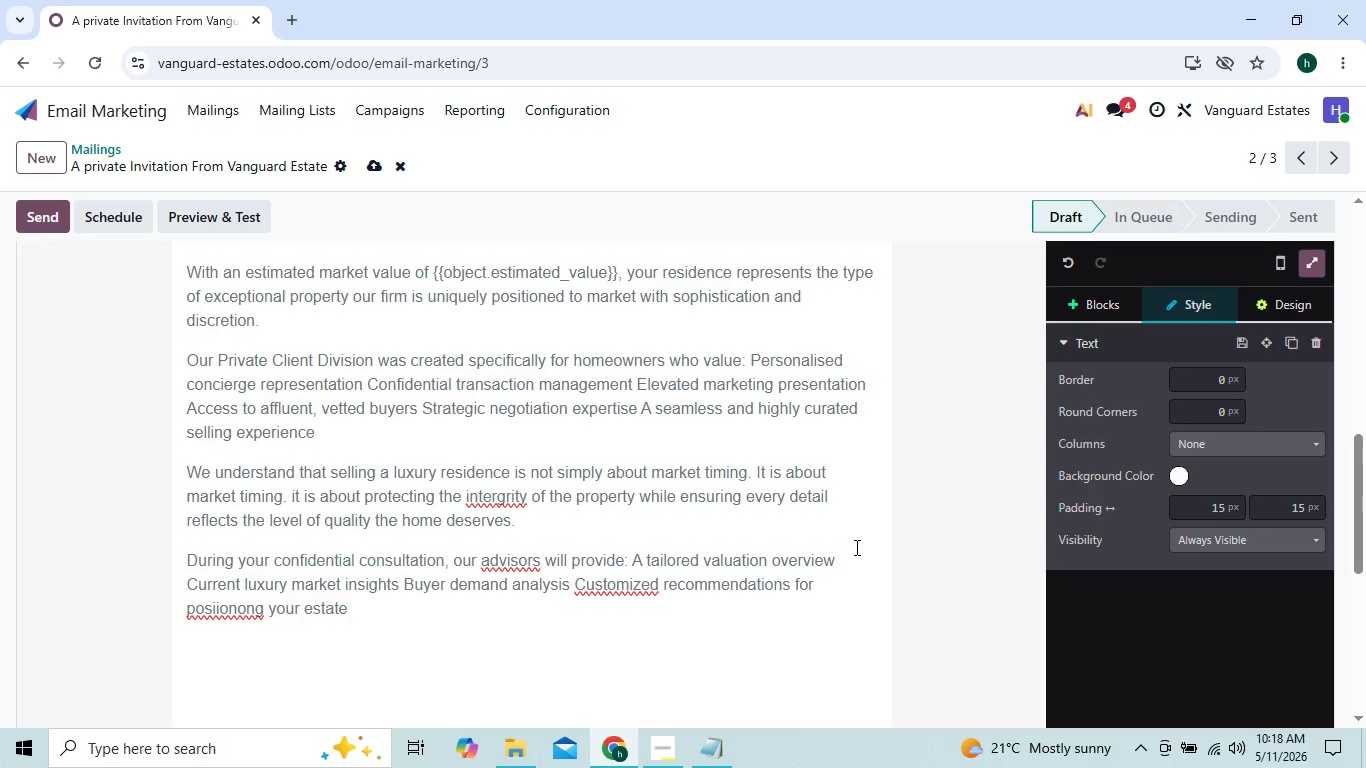 
wait(5.8)
 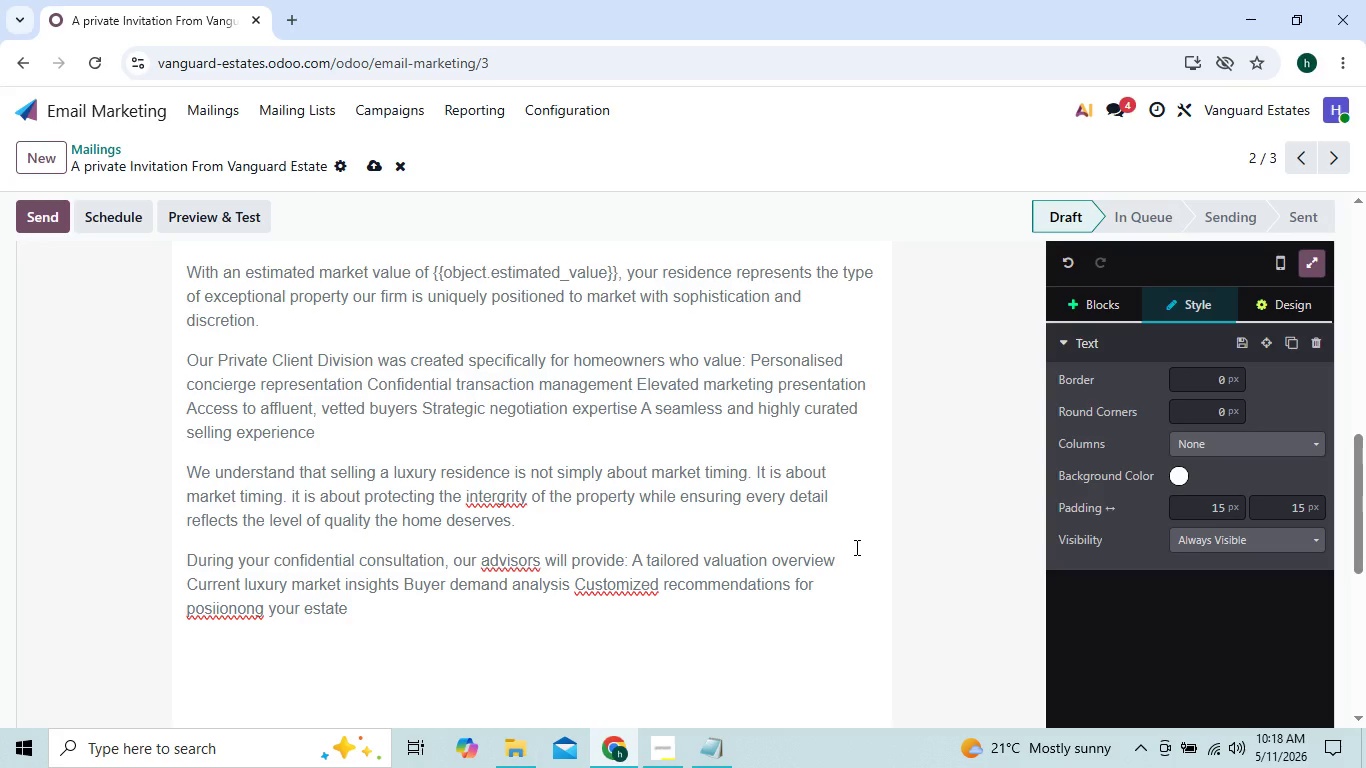 
left_click([225, 602])
 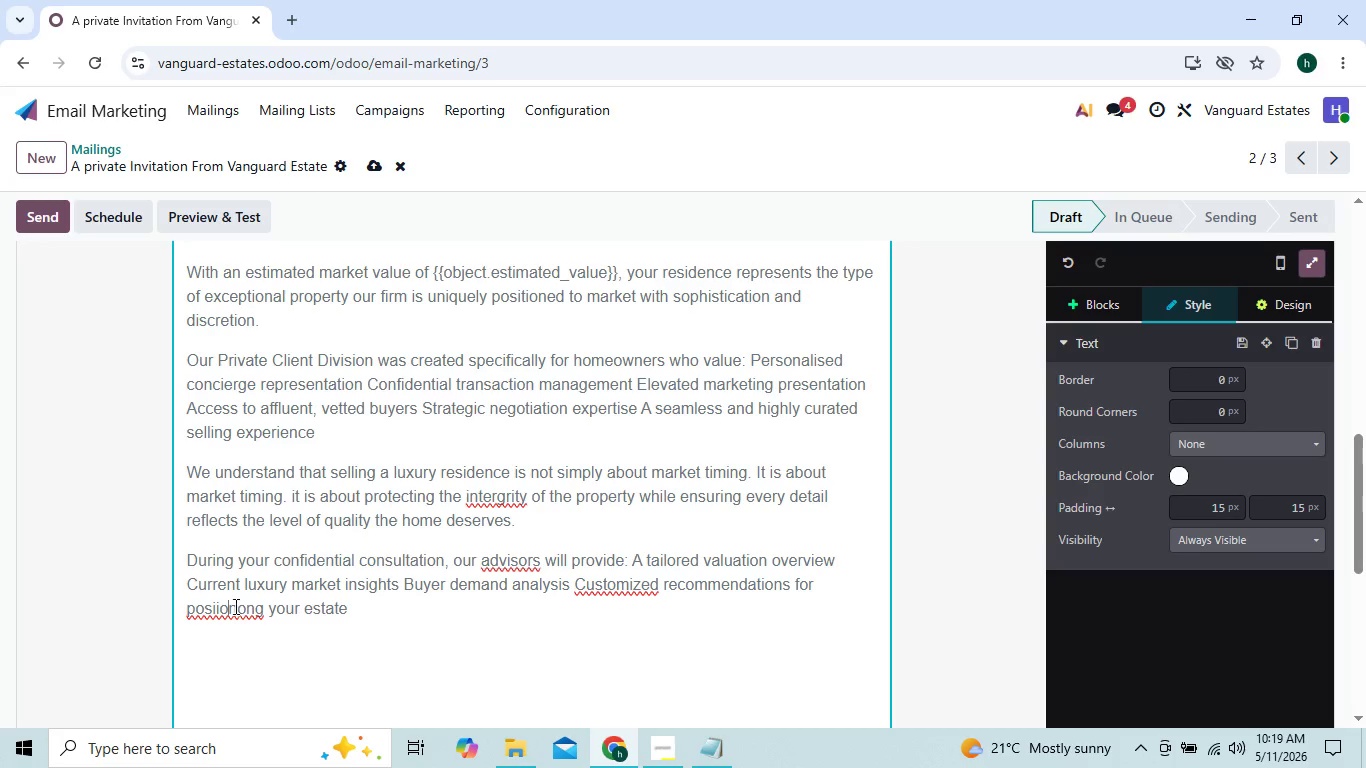 
left_click([230, 606])
 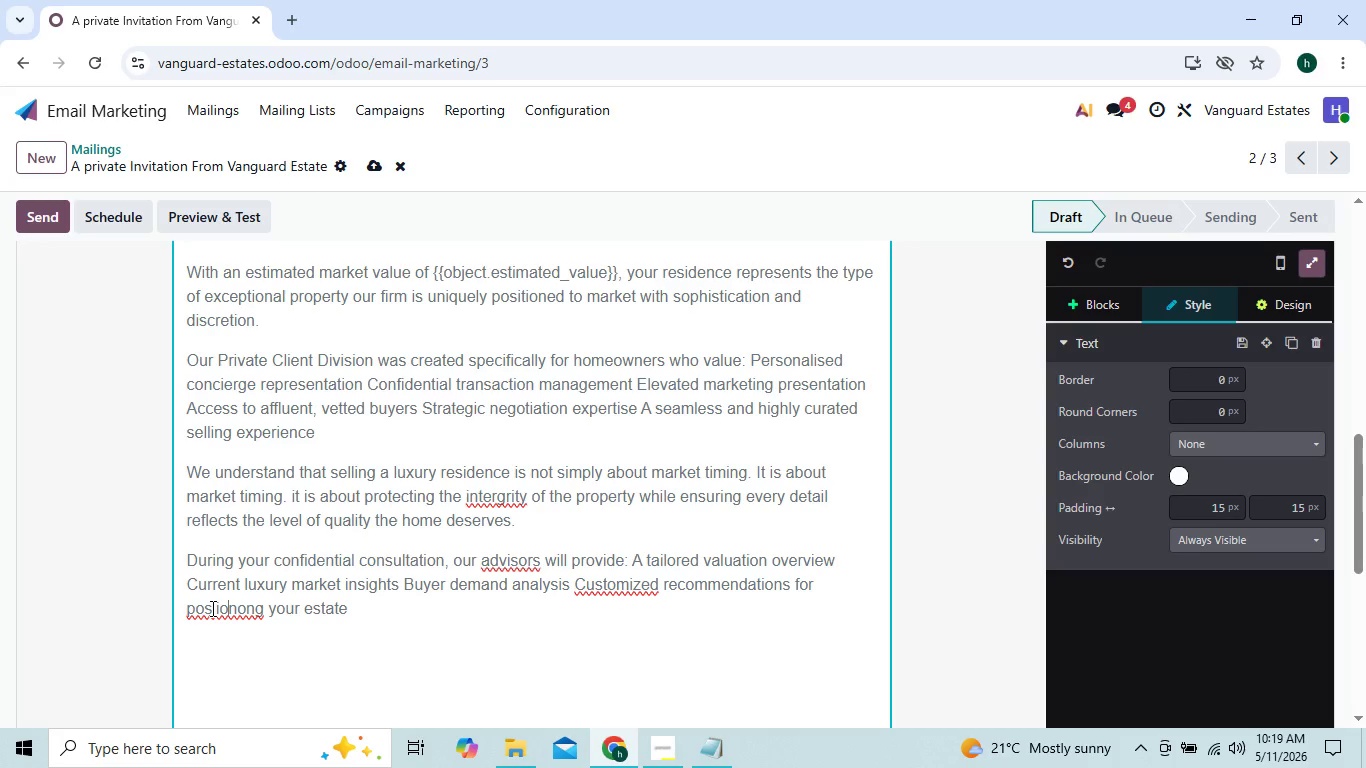 
left_click([213, 608])
 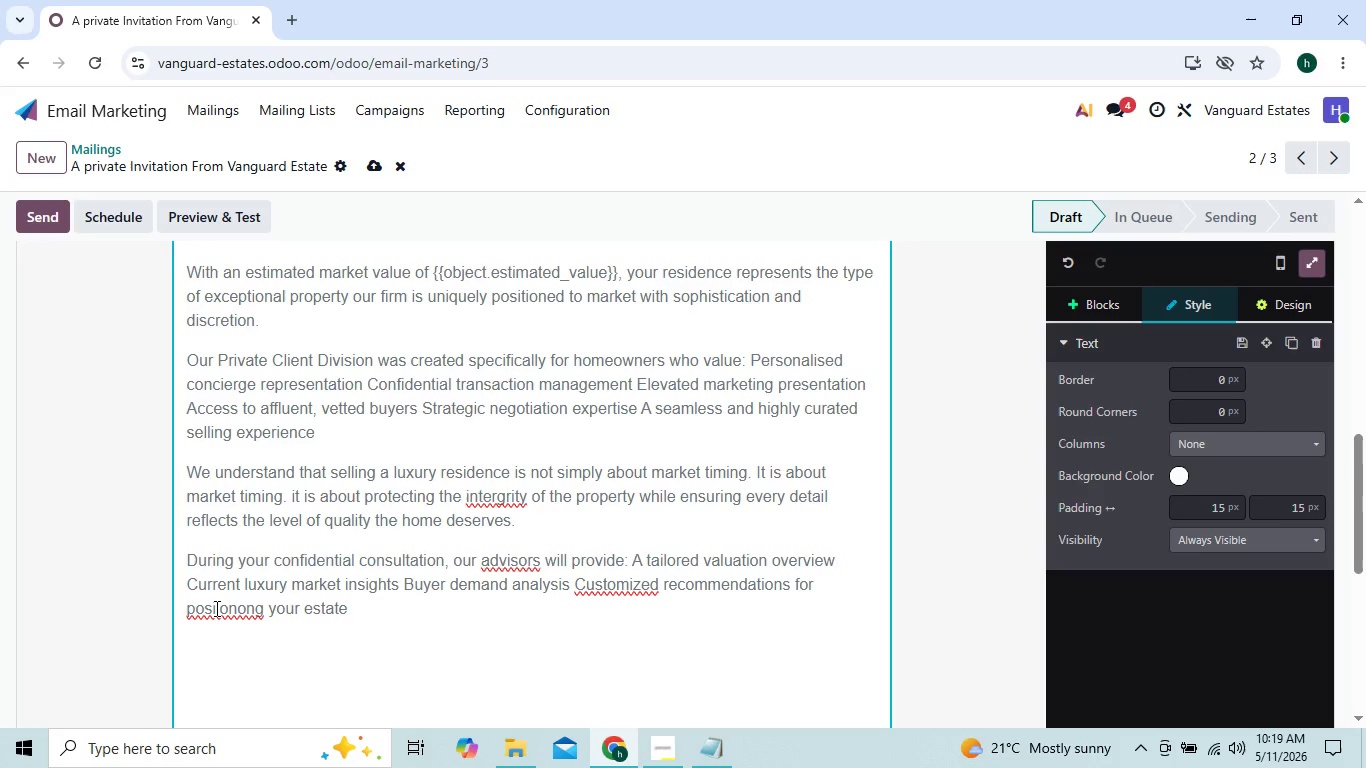 
left_click([215, 608])
 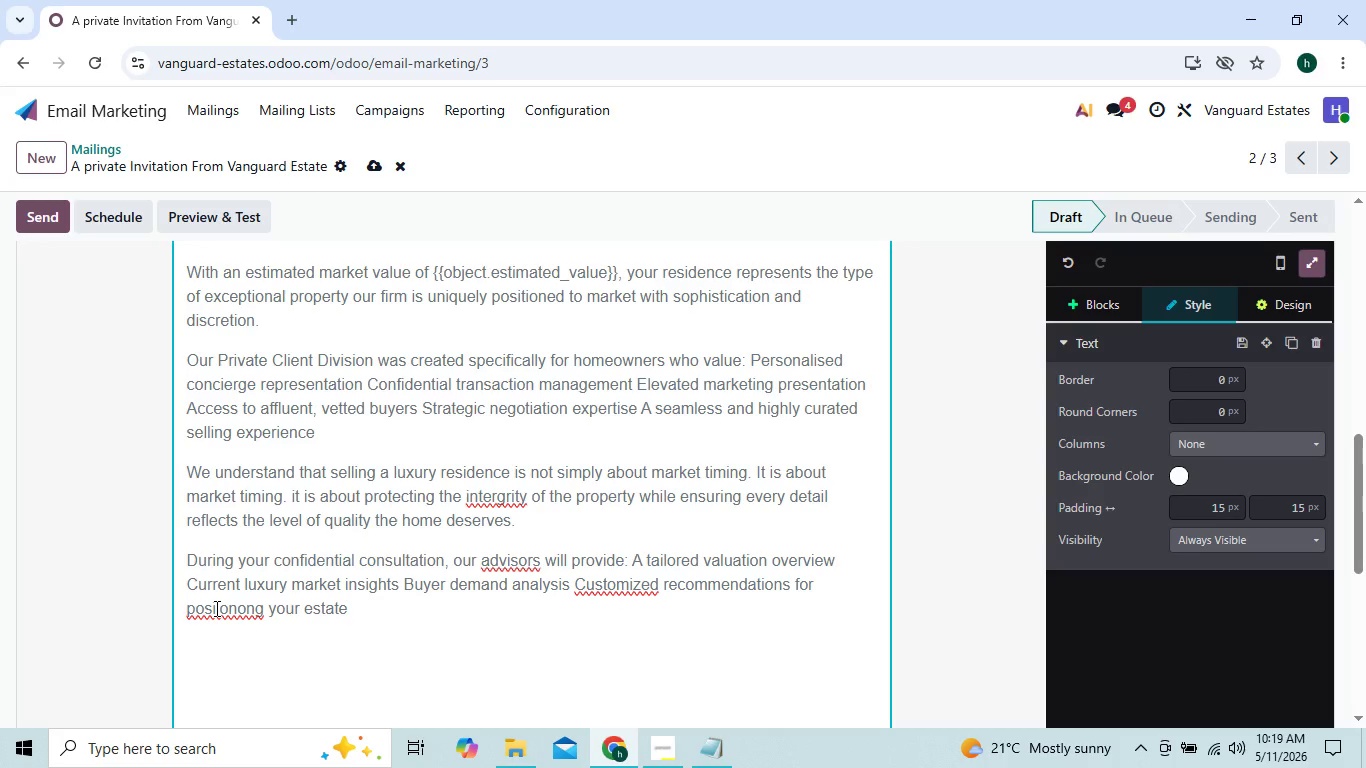 
key(T)
 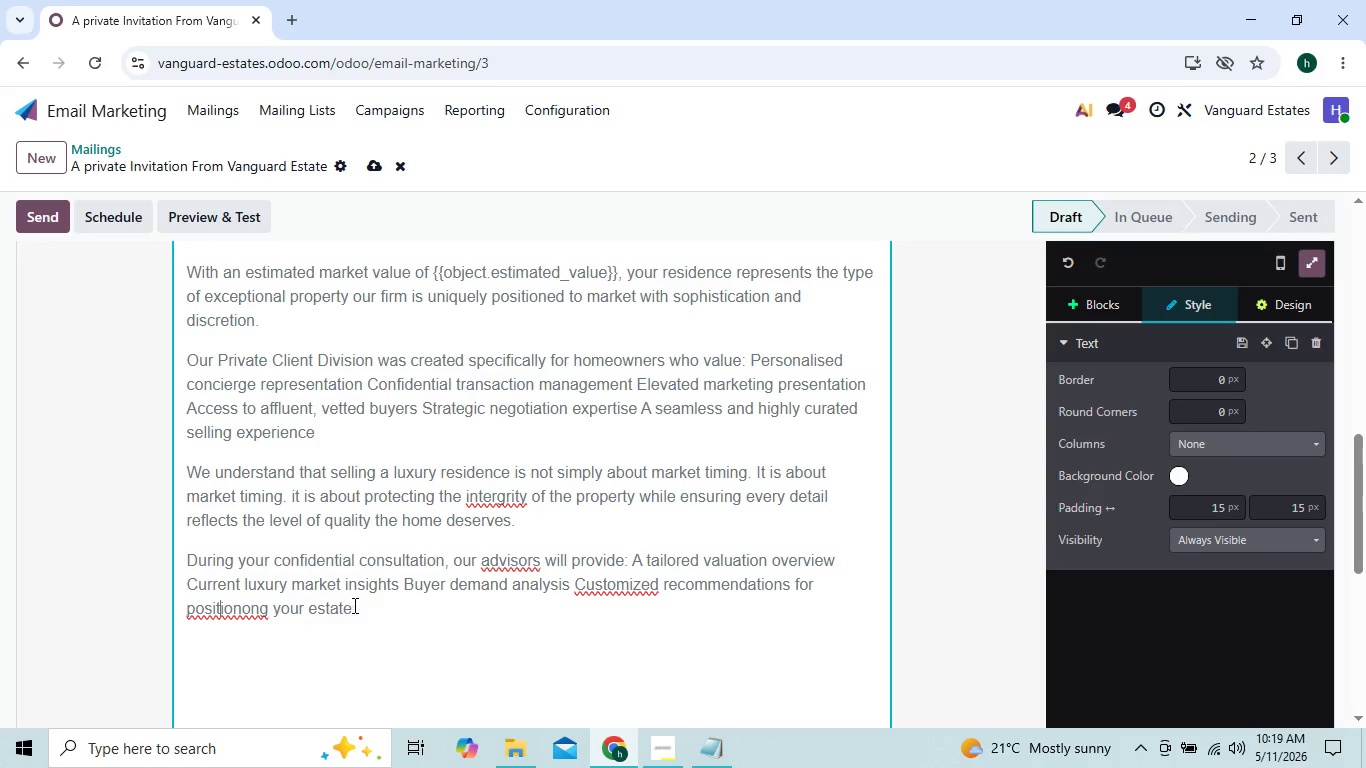 
left_click([365, 606])
 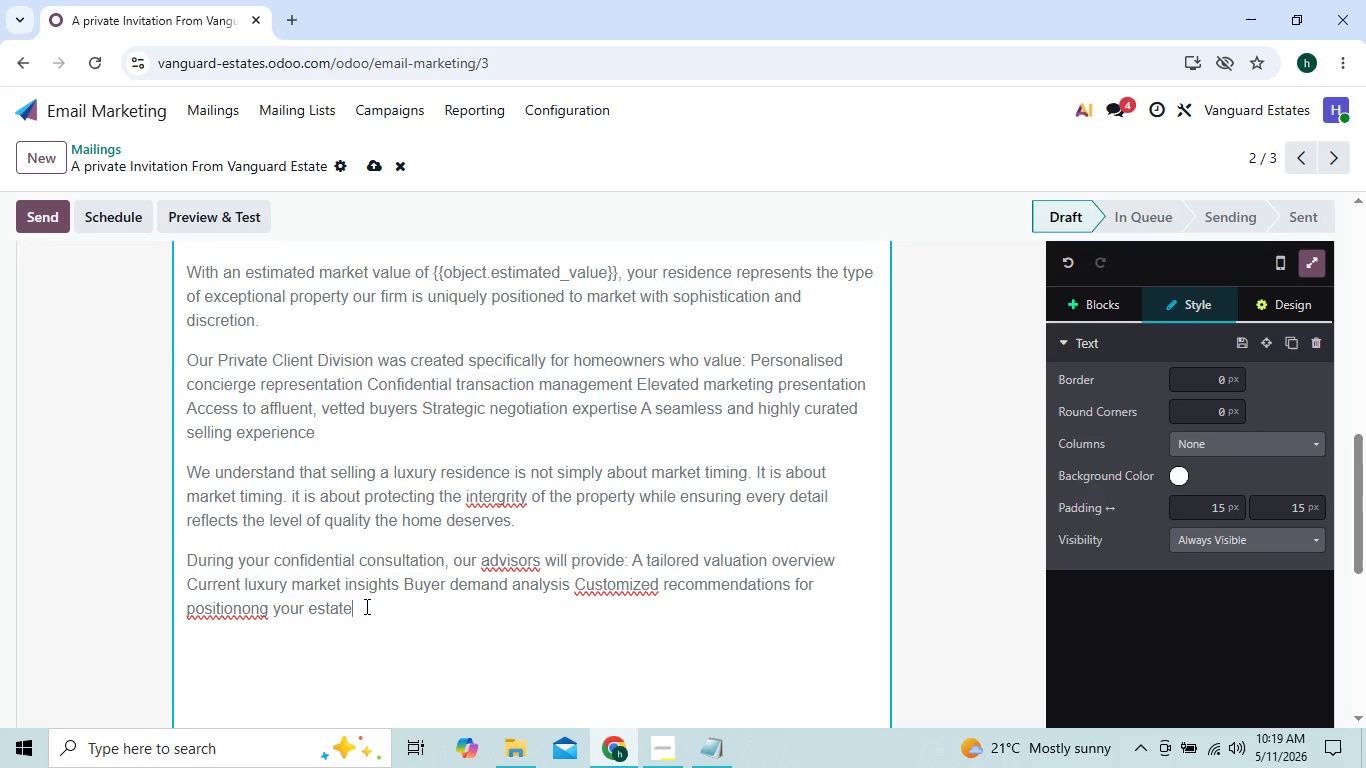 
key(ArrowLeft)
 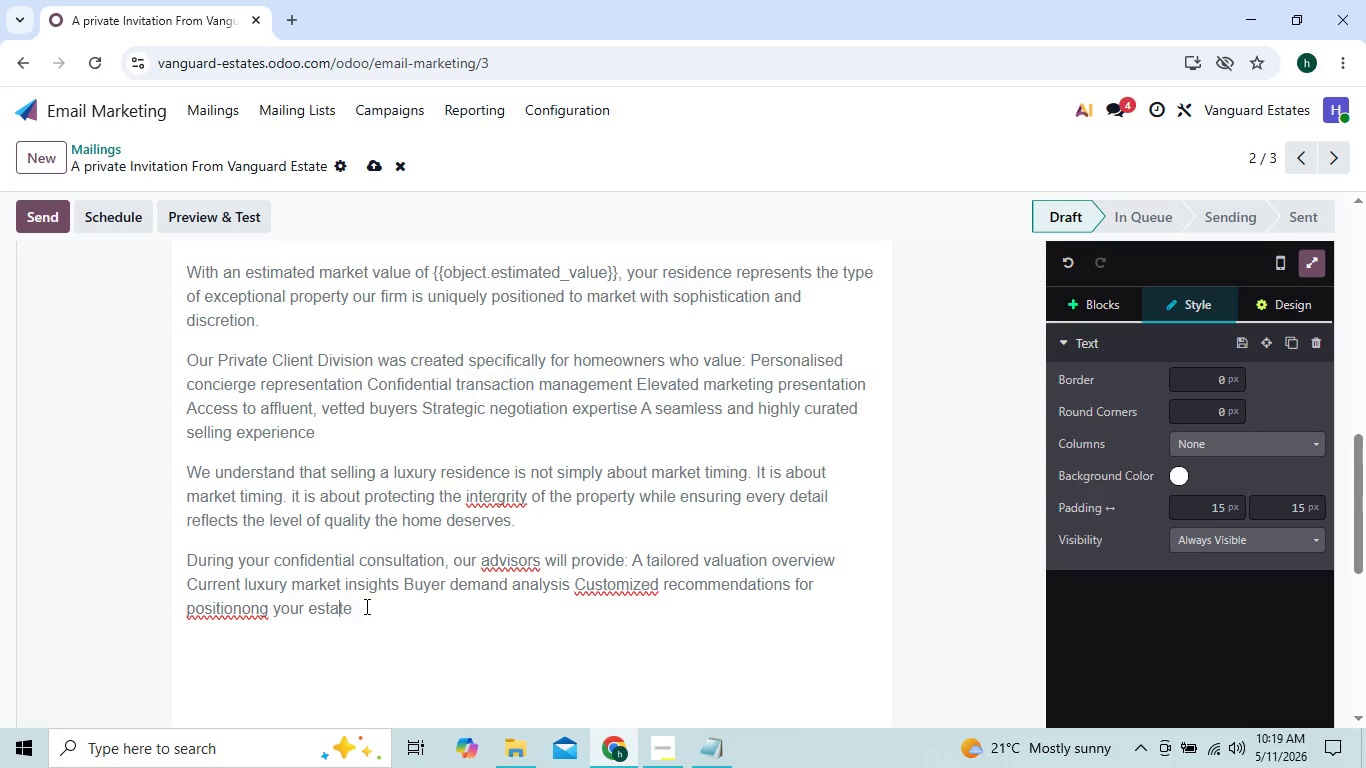 
key(ArrowLeft)
 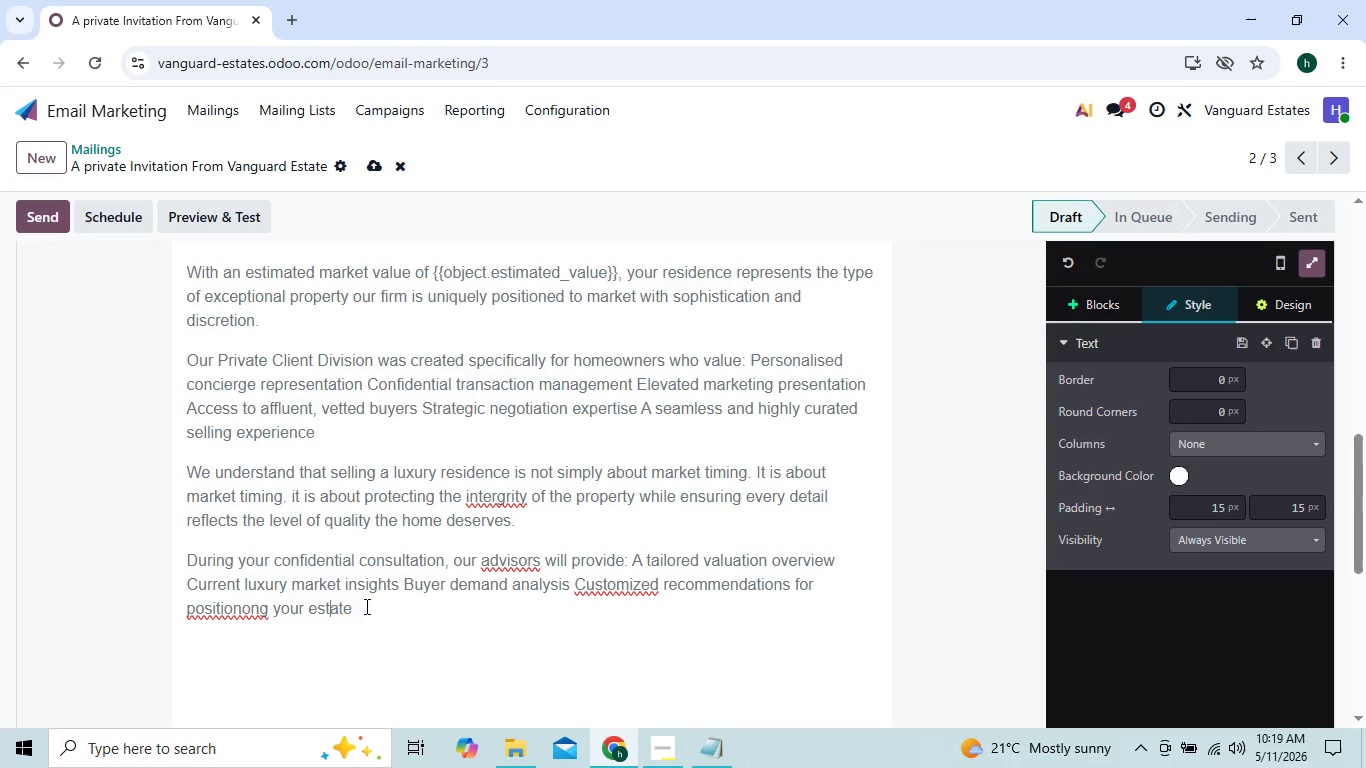 
key(ArrowLeft)
 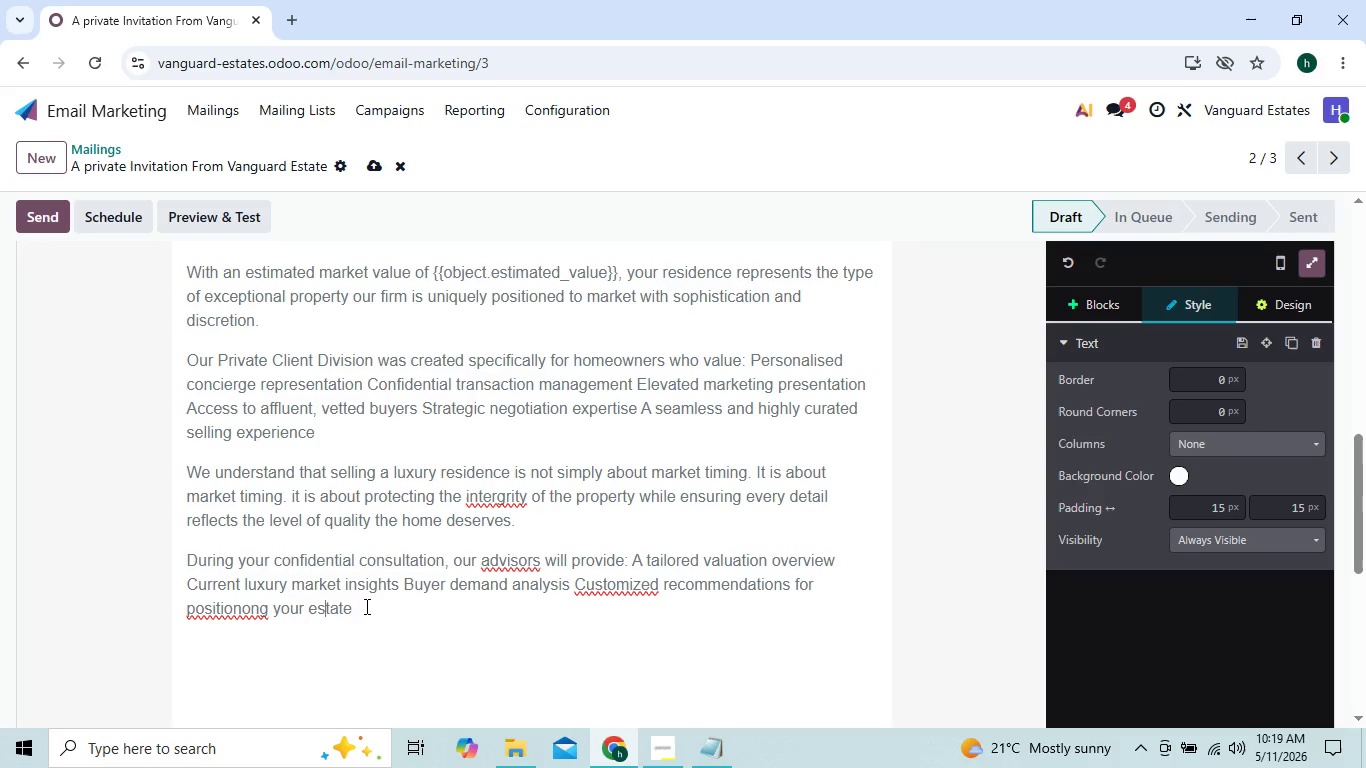 
key(ArrowLeft)
 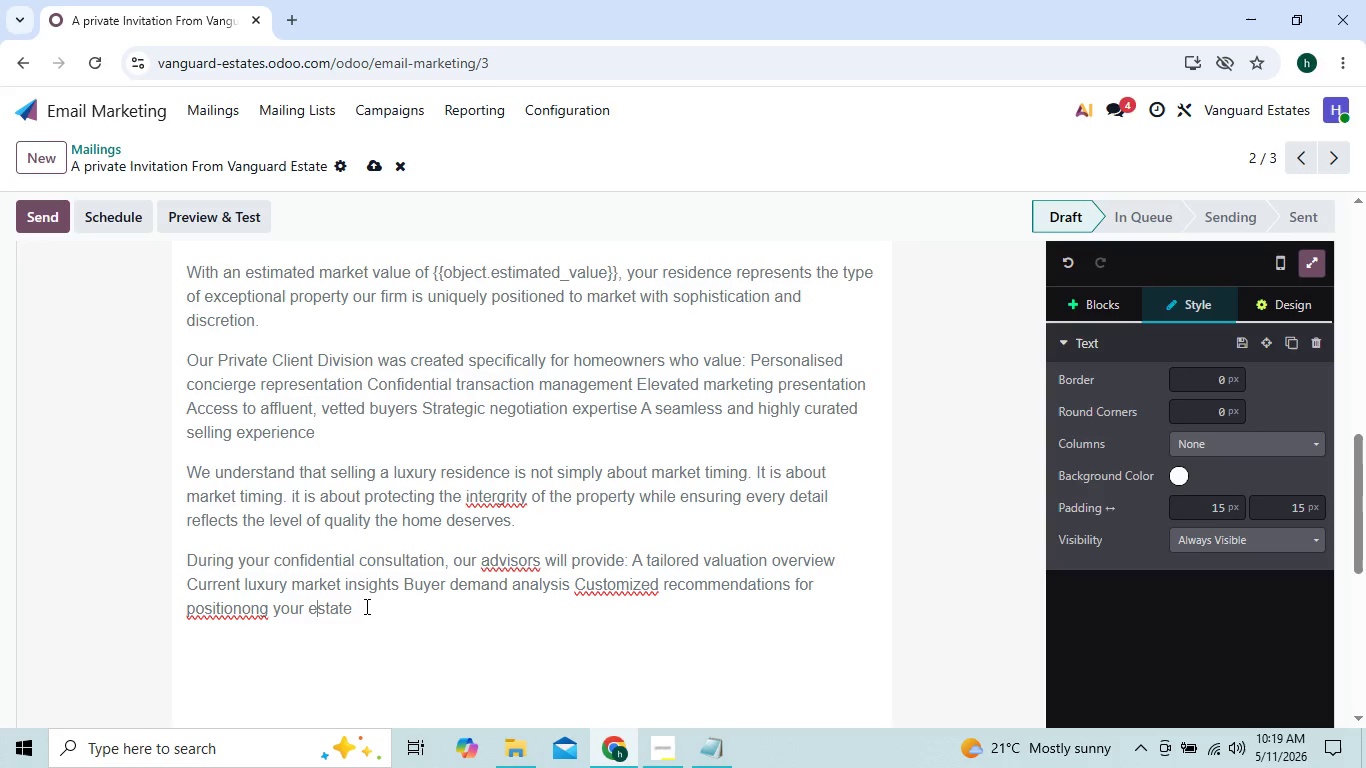 
key(ArrowLeft)
 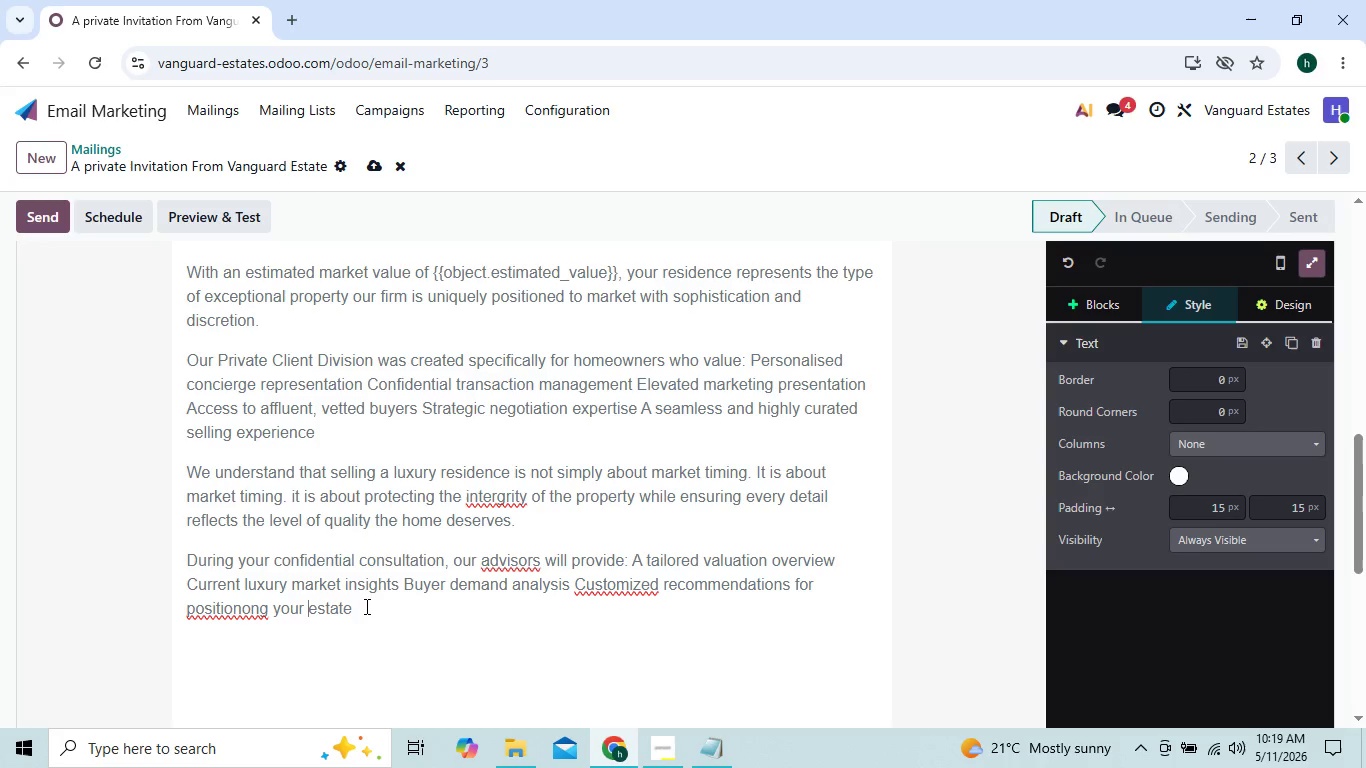 
key(ArrowLeft)
 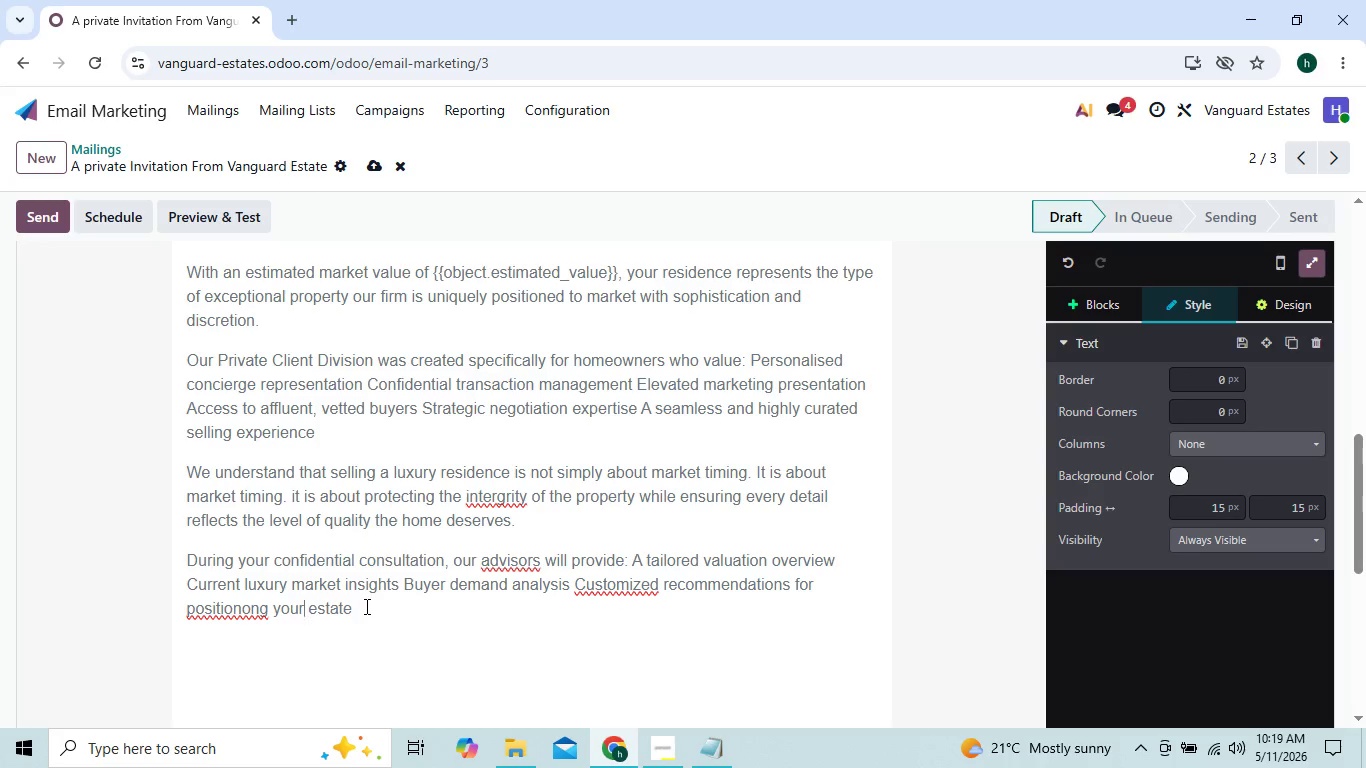 
key(ArrowLeft)
 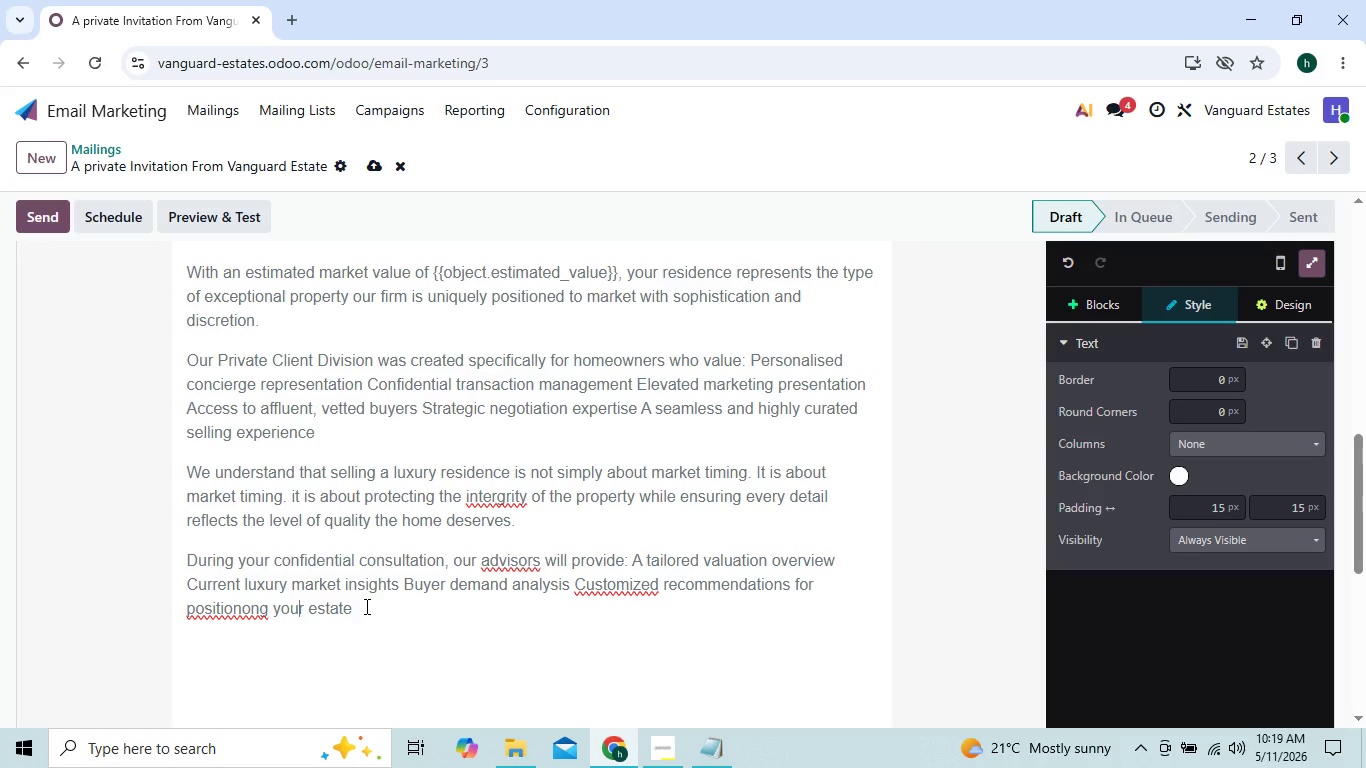 
key(ArrowLeft)
 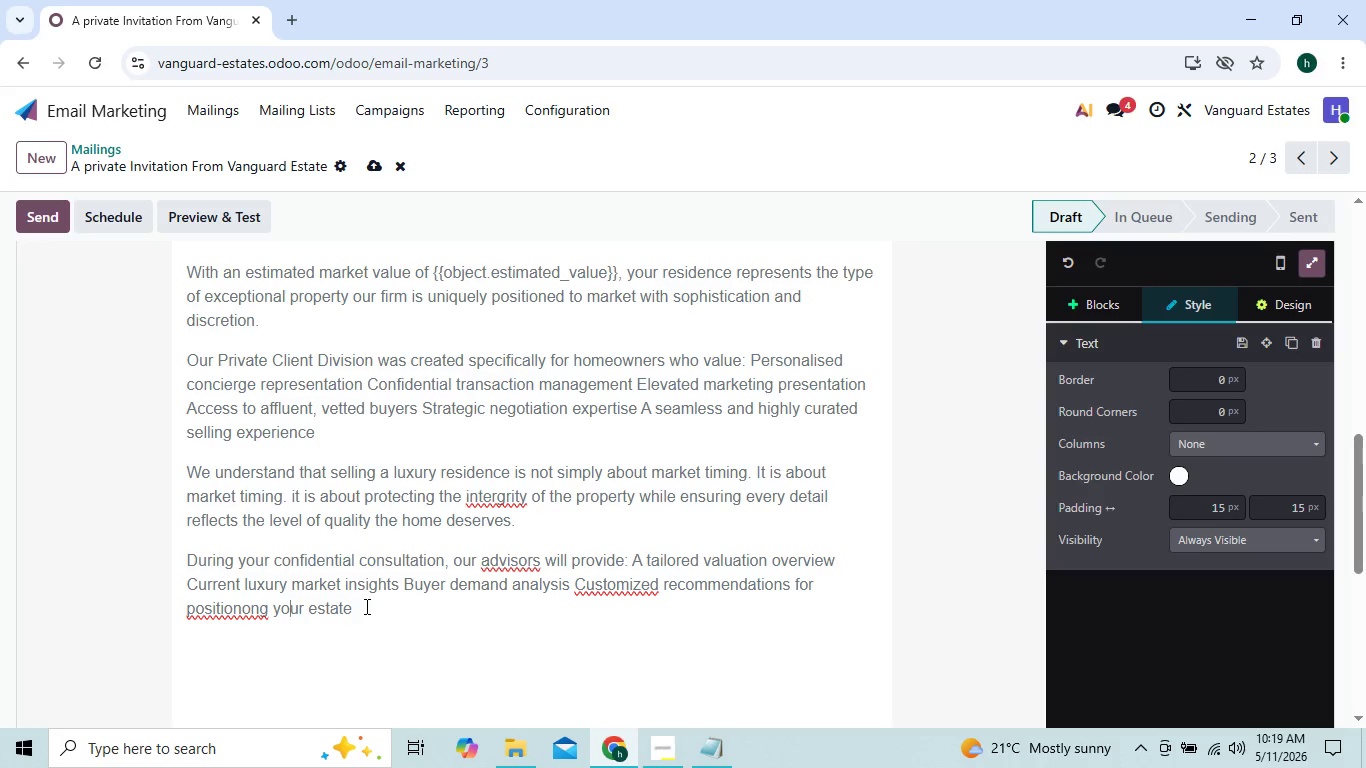 
key(ArrowLeft)
 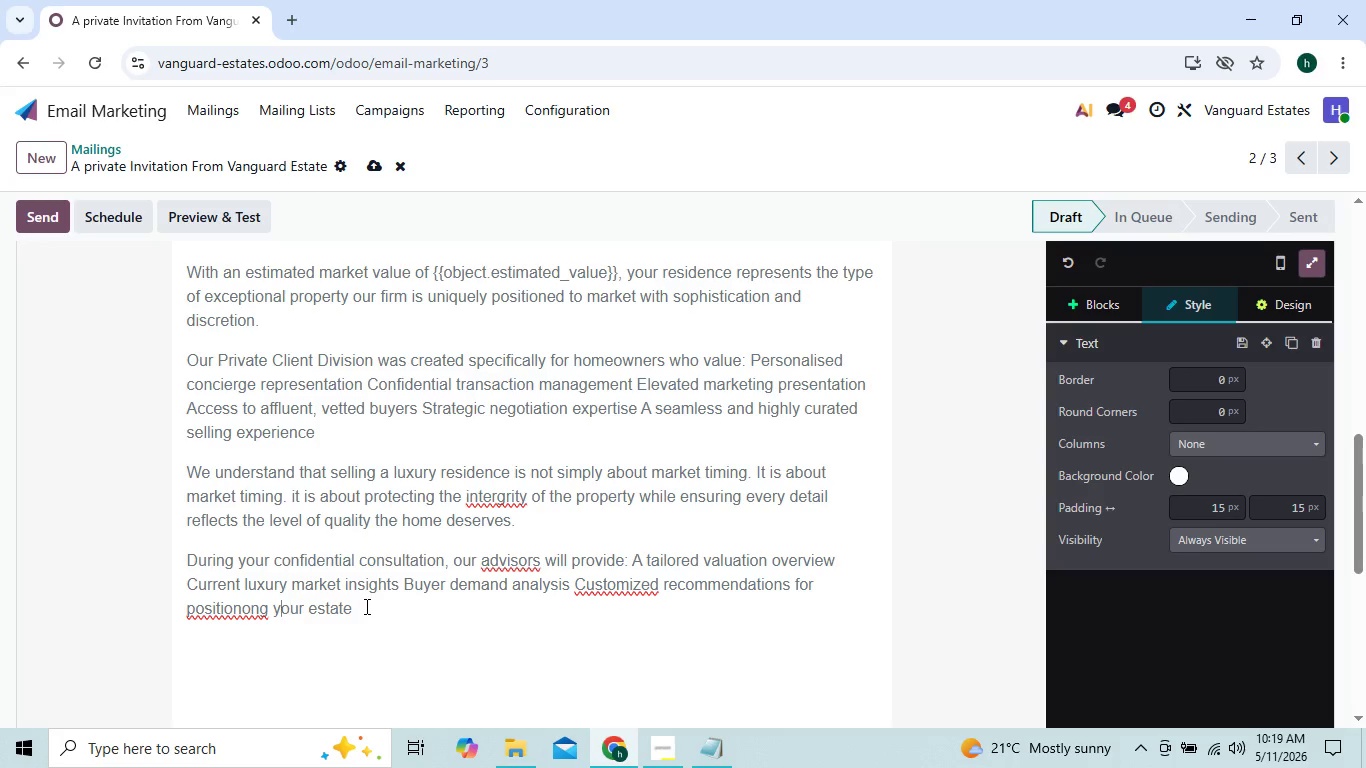 
key(ArrowLeft)
 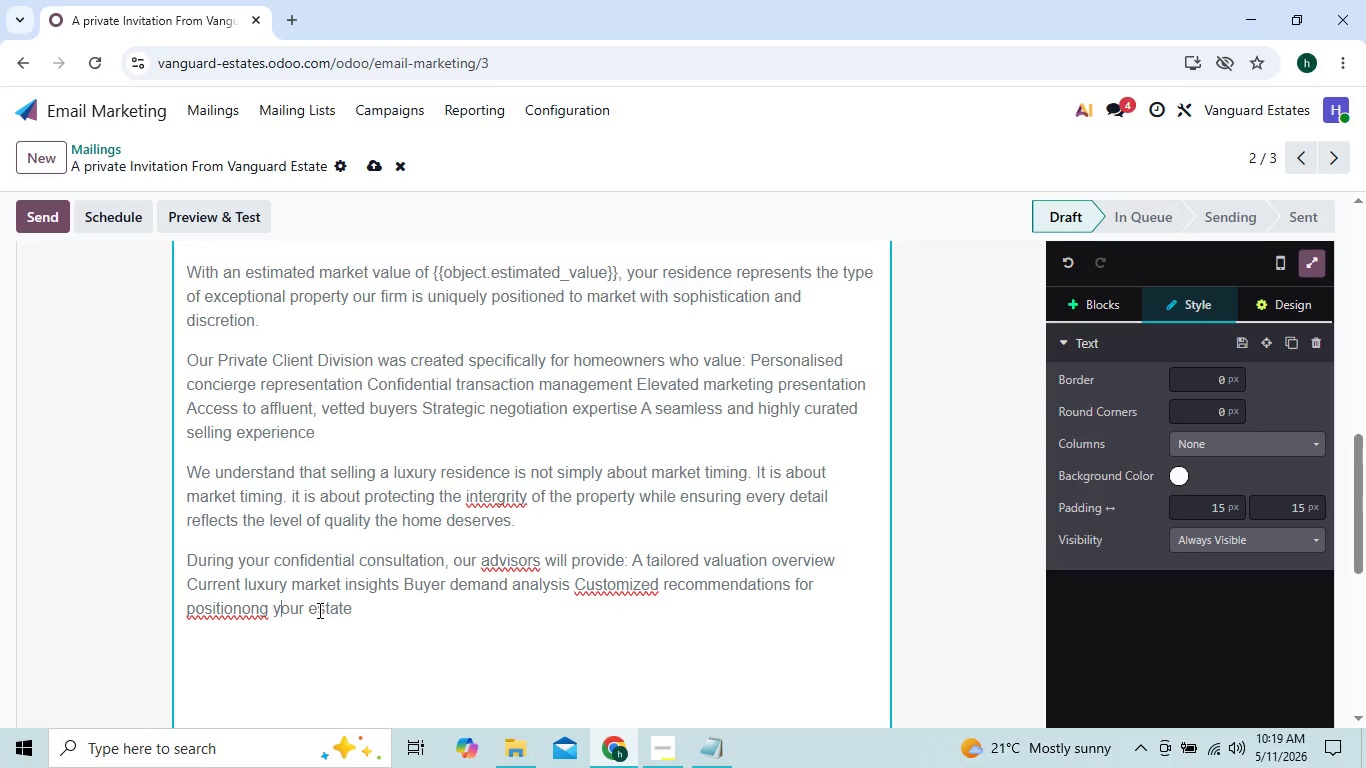 
wait(5.88)
 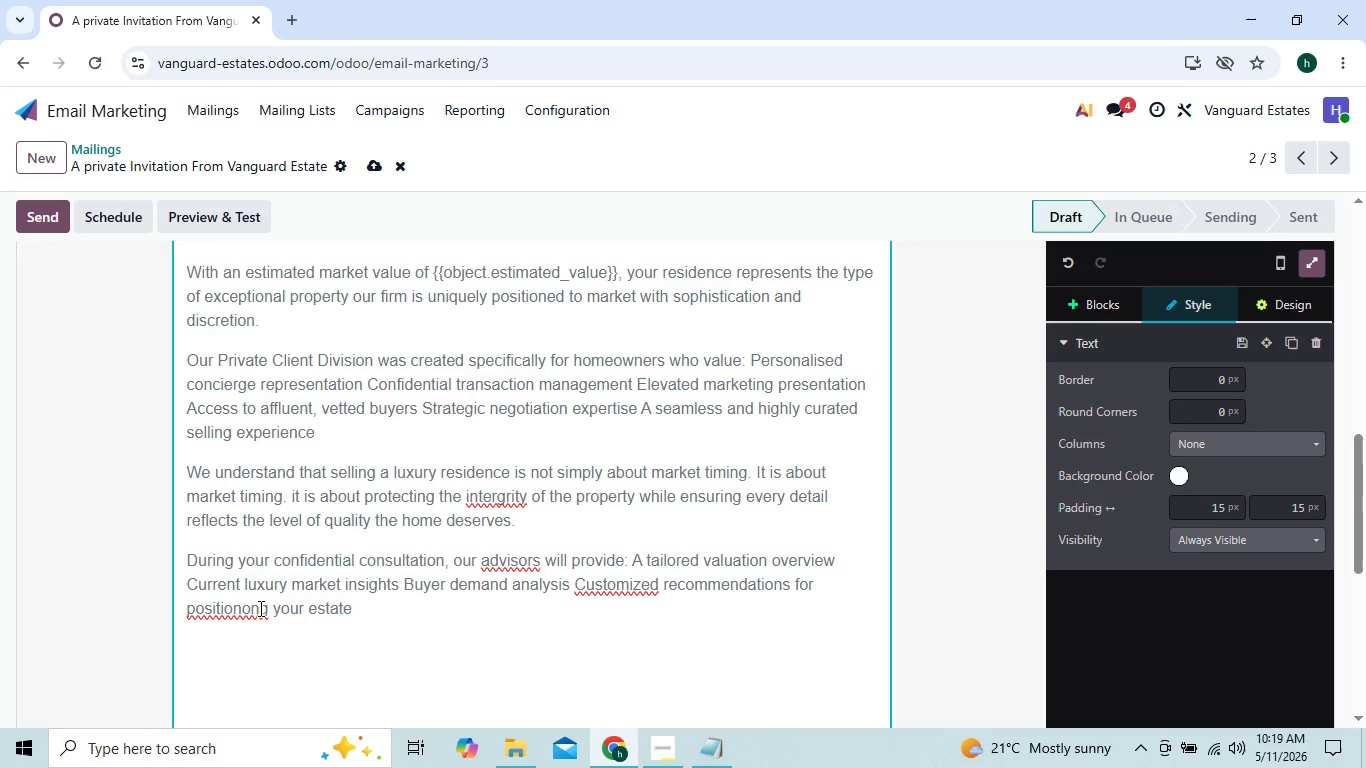 
left_click([272, 606])
 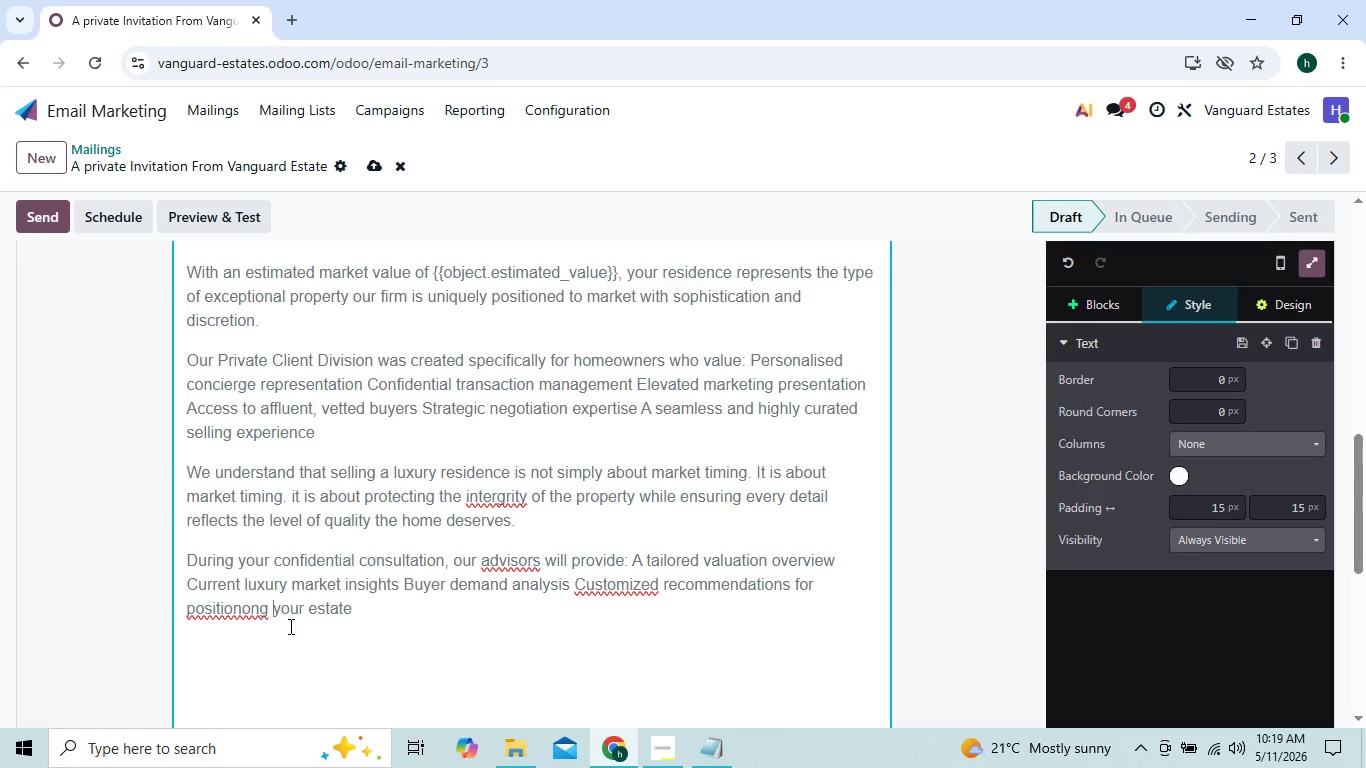 
left_click([269, 602])
 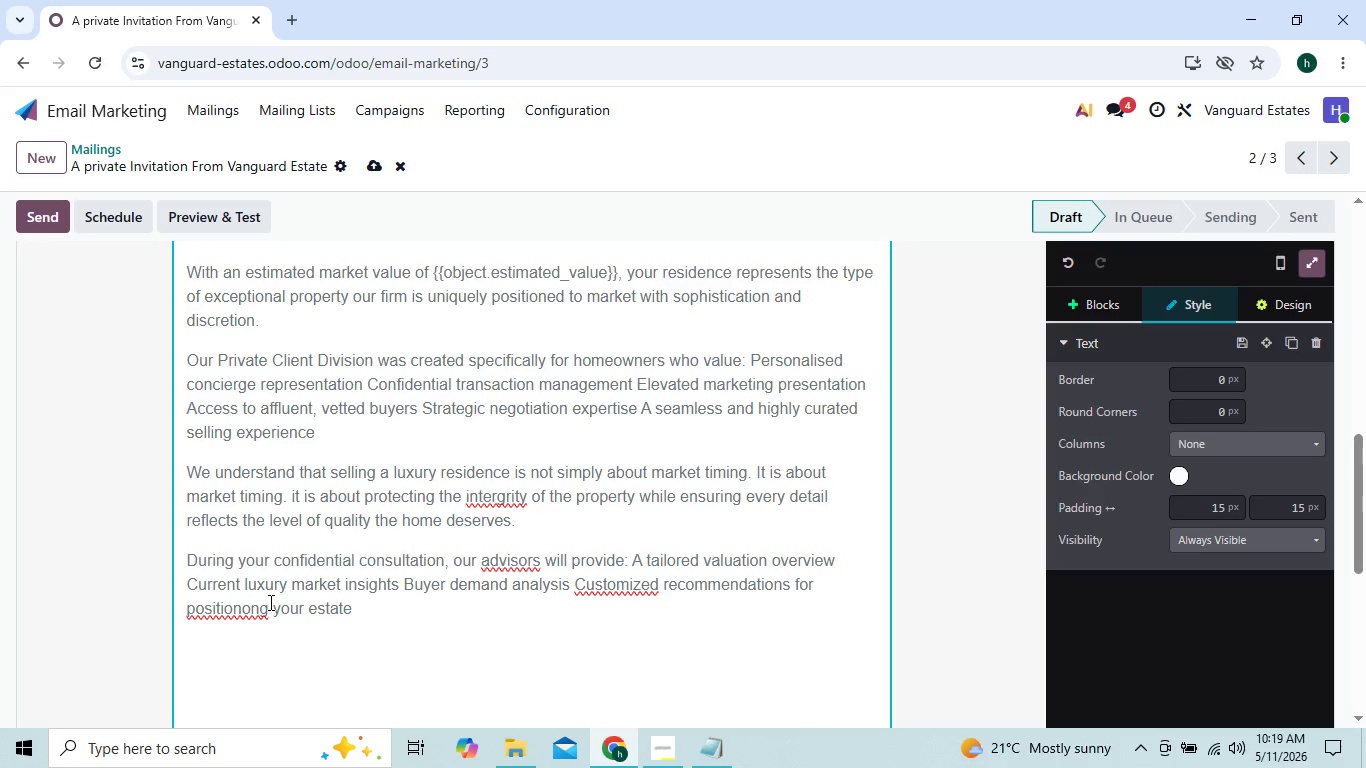 
key(Backspace)
 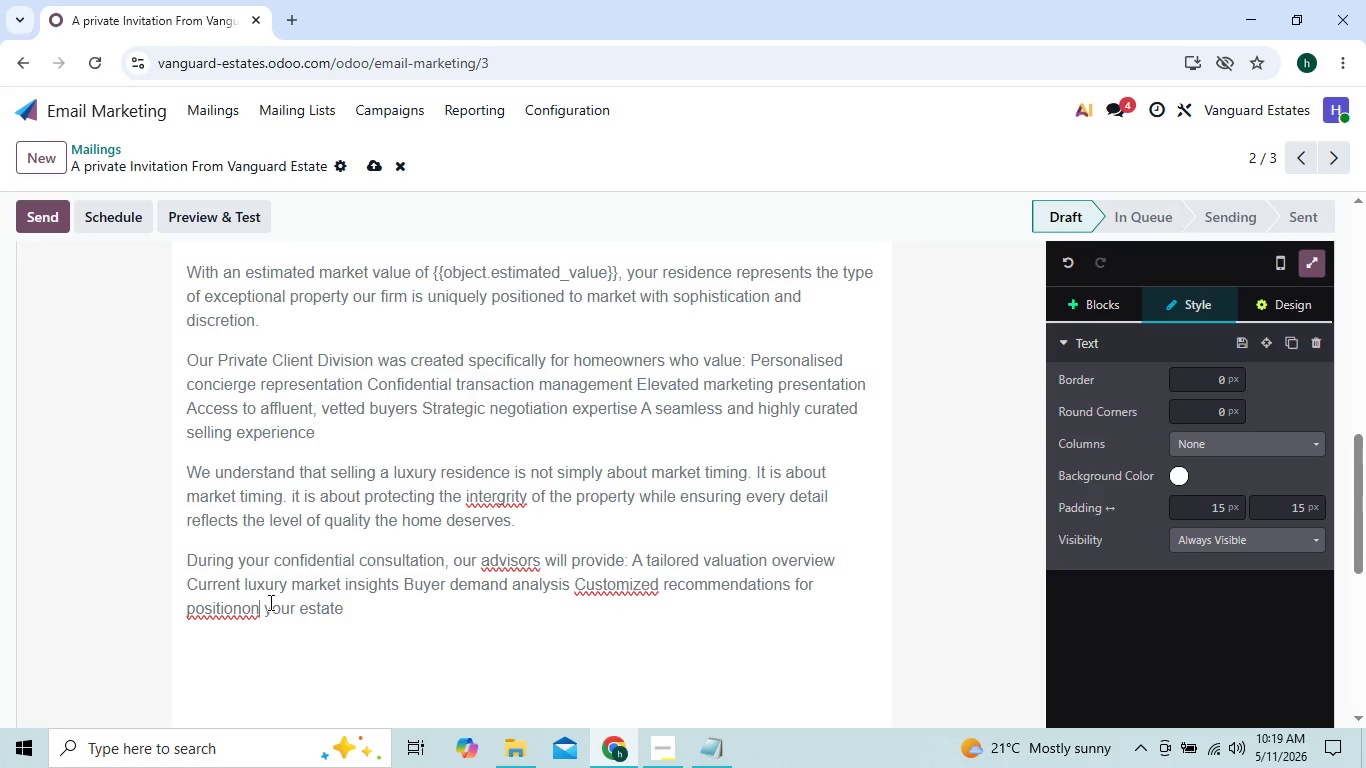 
key(Backspace)
 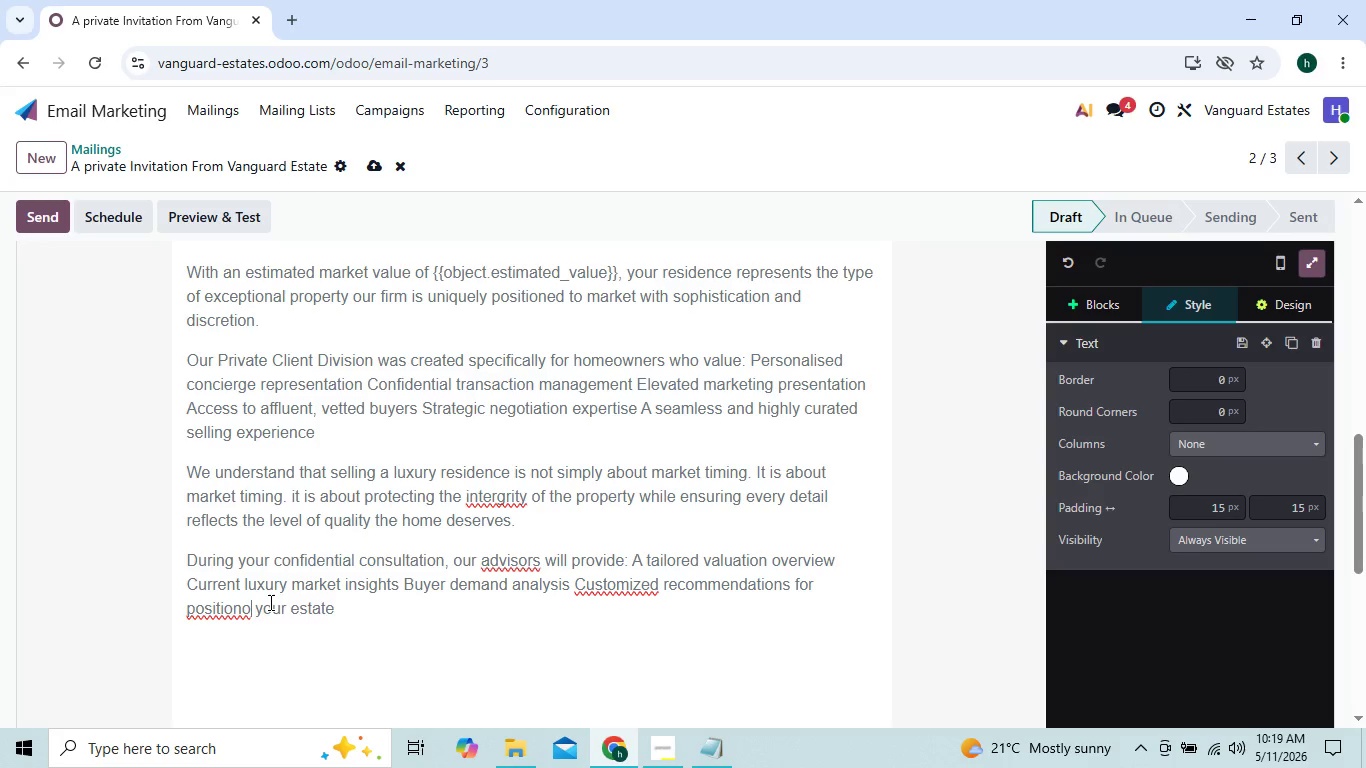 
key(Backspace)
 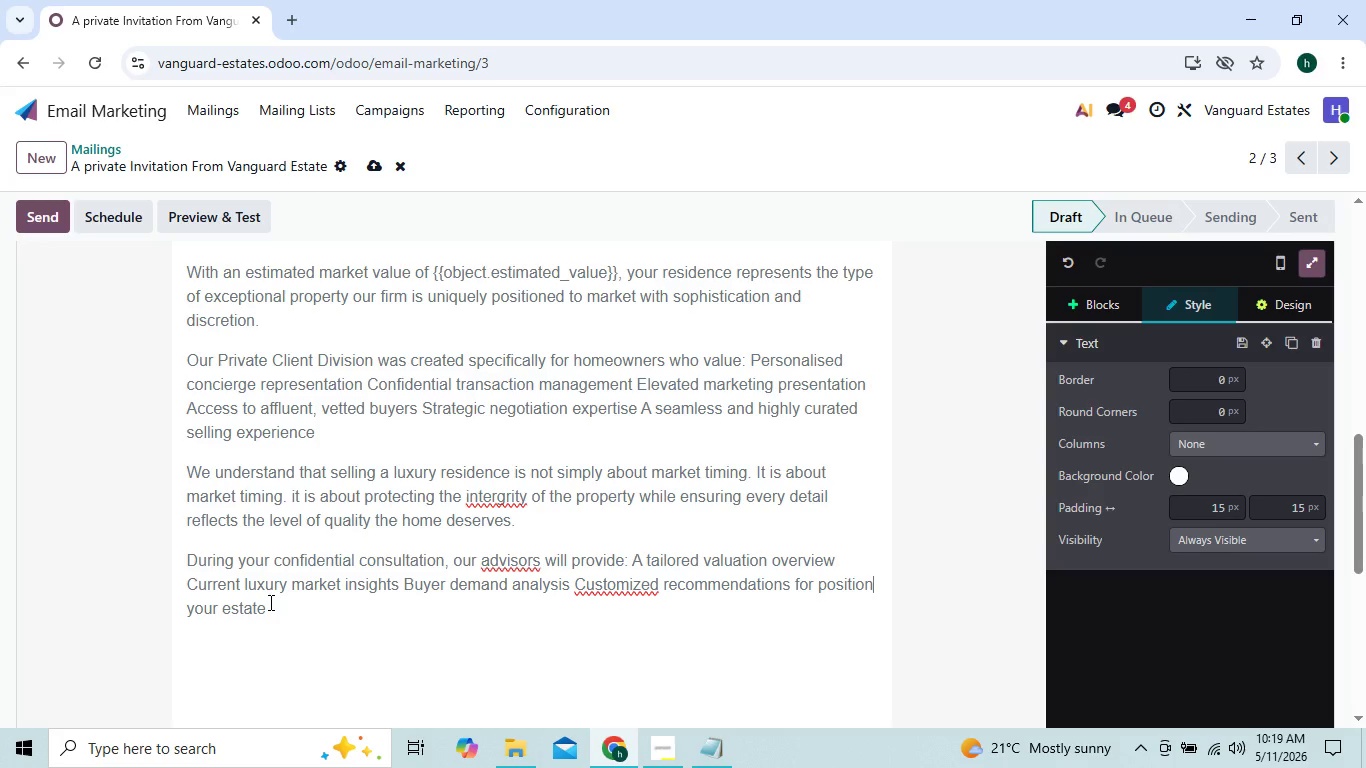 
type(ing)
 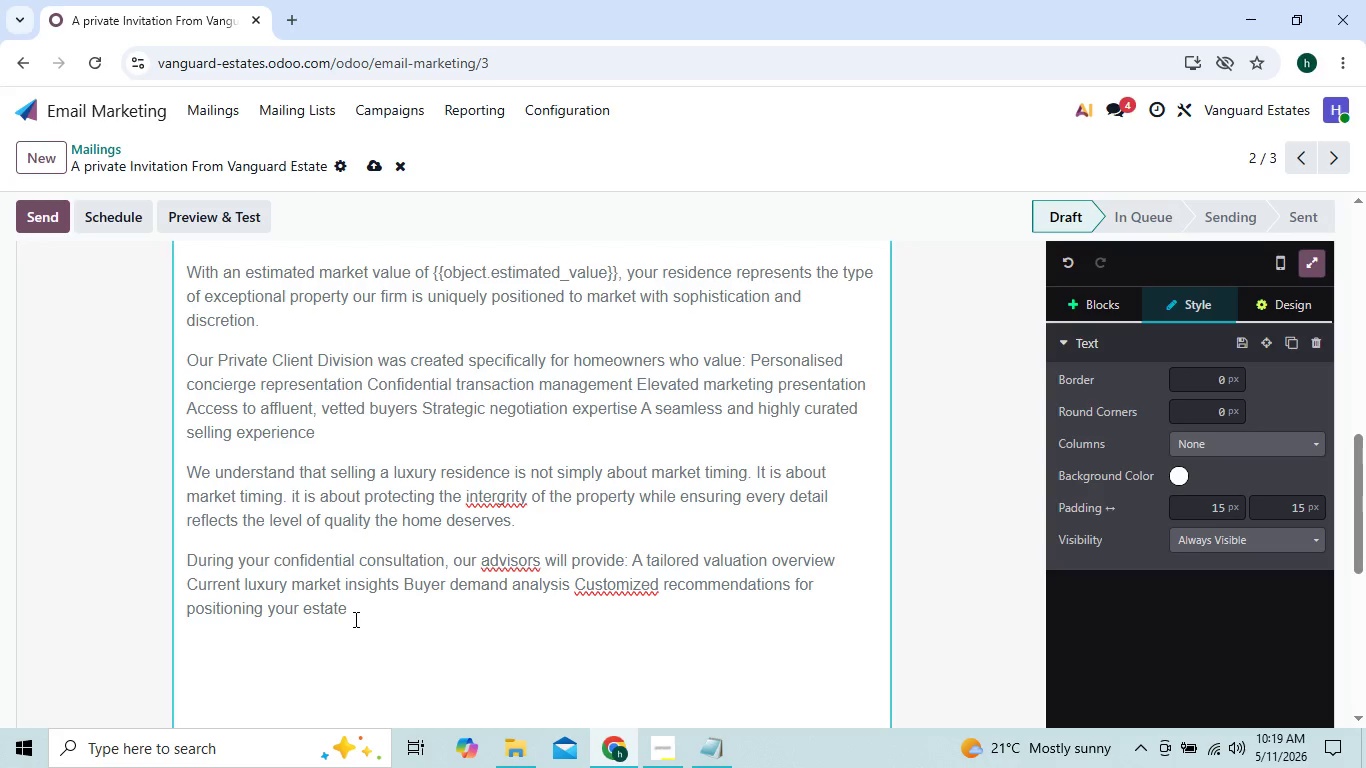 
left_click([364, 607])
 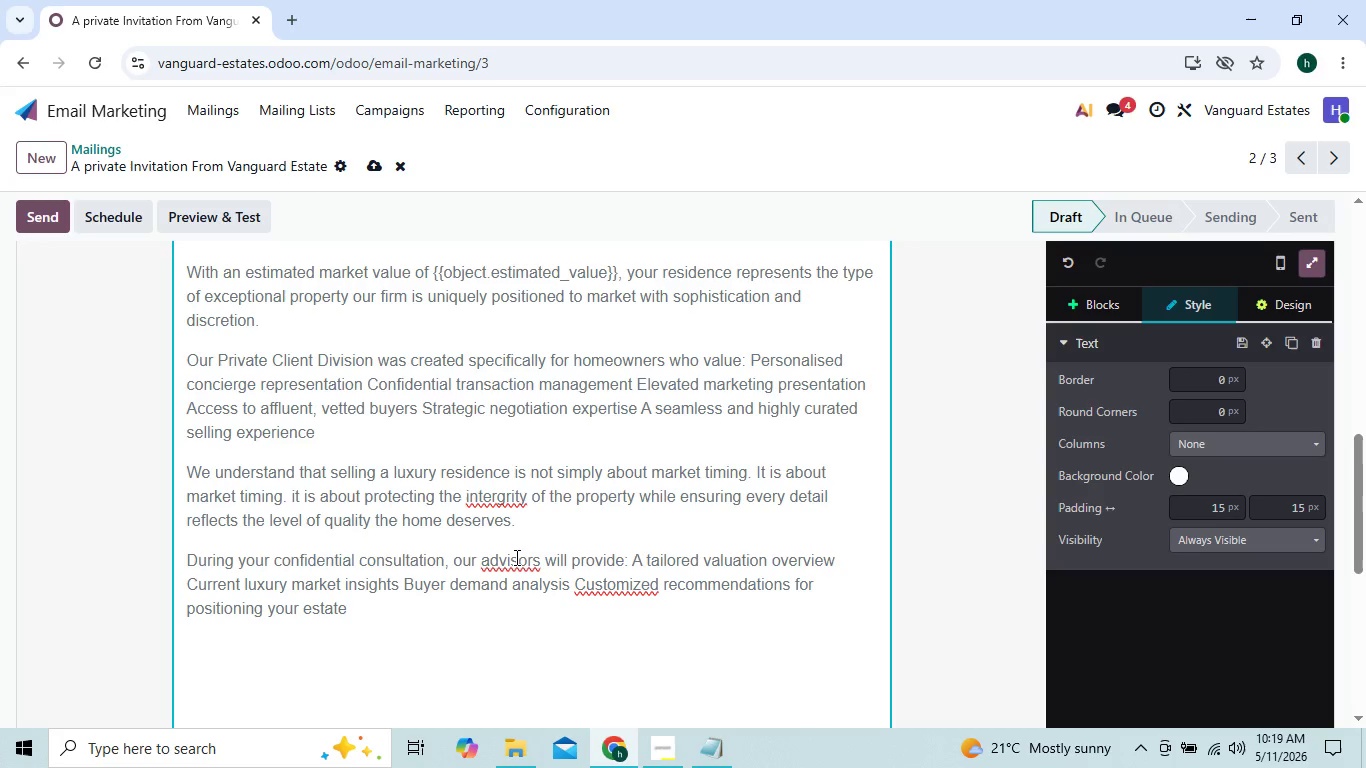 
right_click([515, 555])
 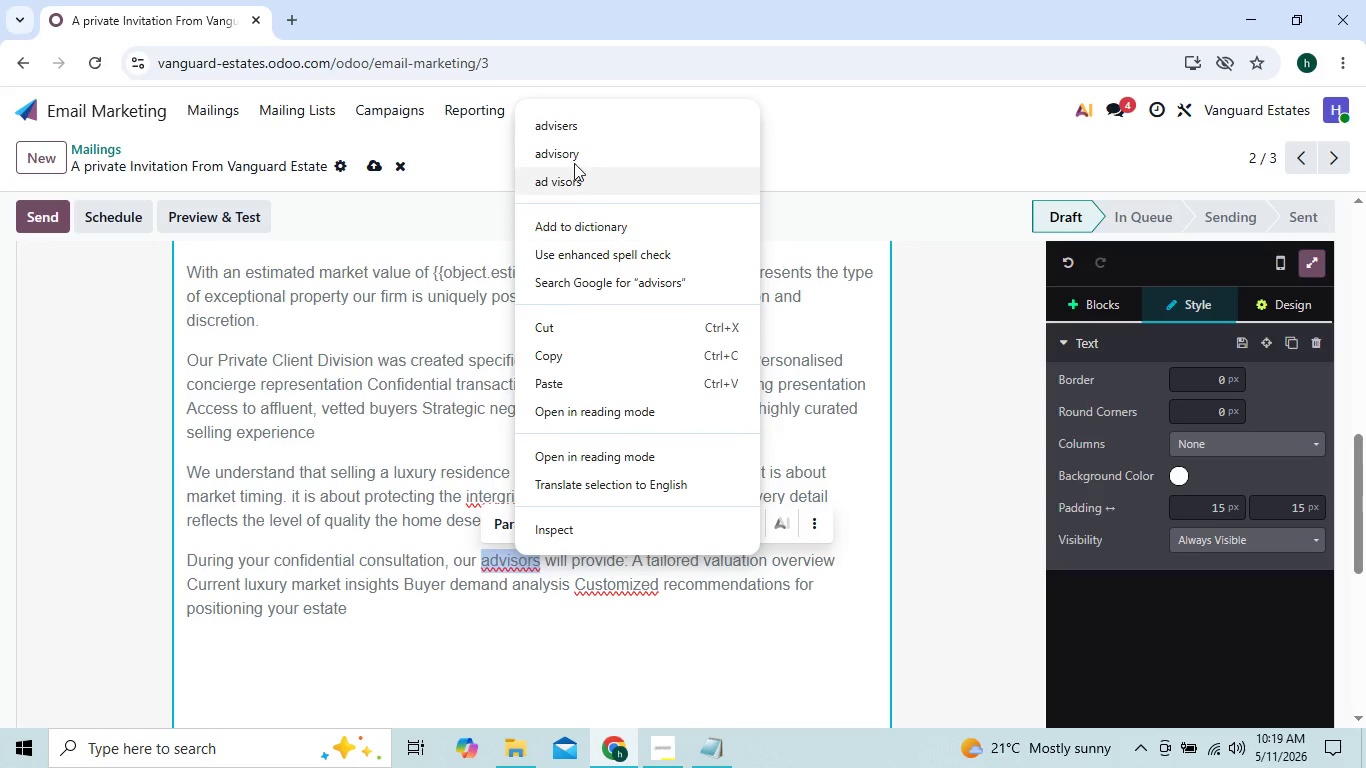 
left_click([589, 121])
 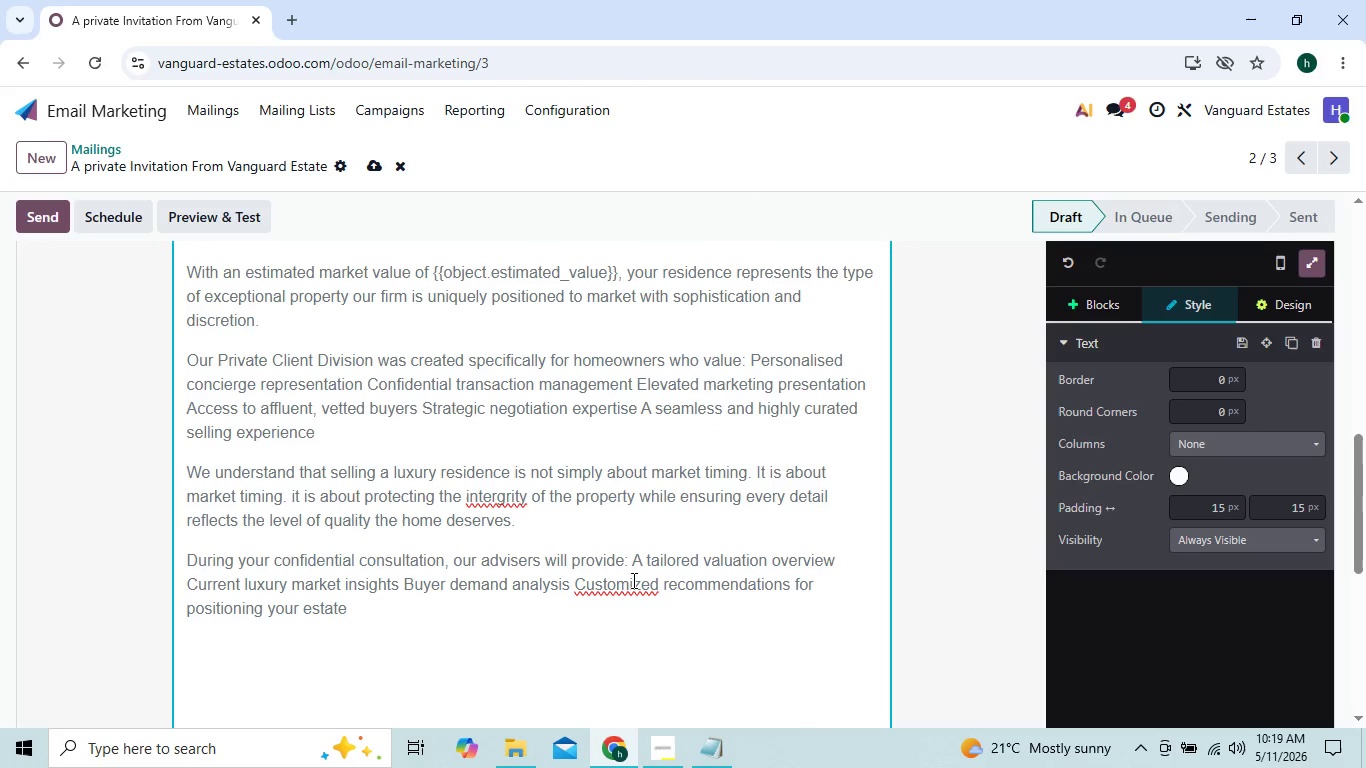 
right_click([633, 585])
 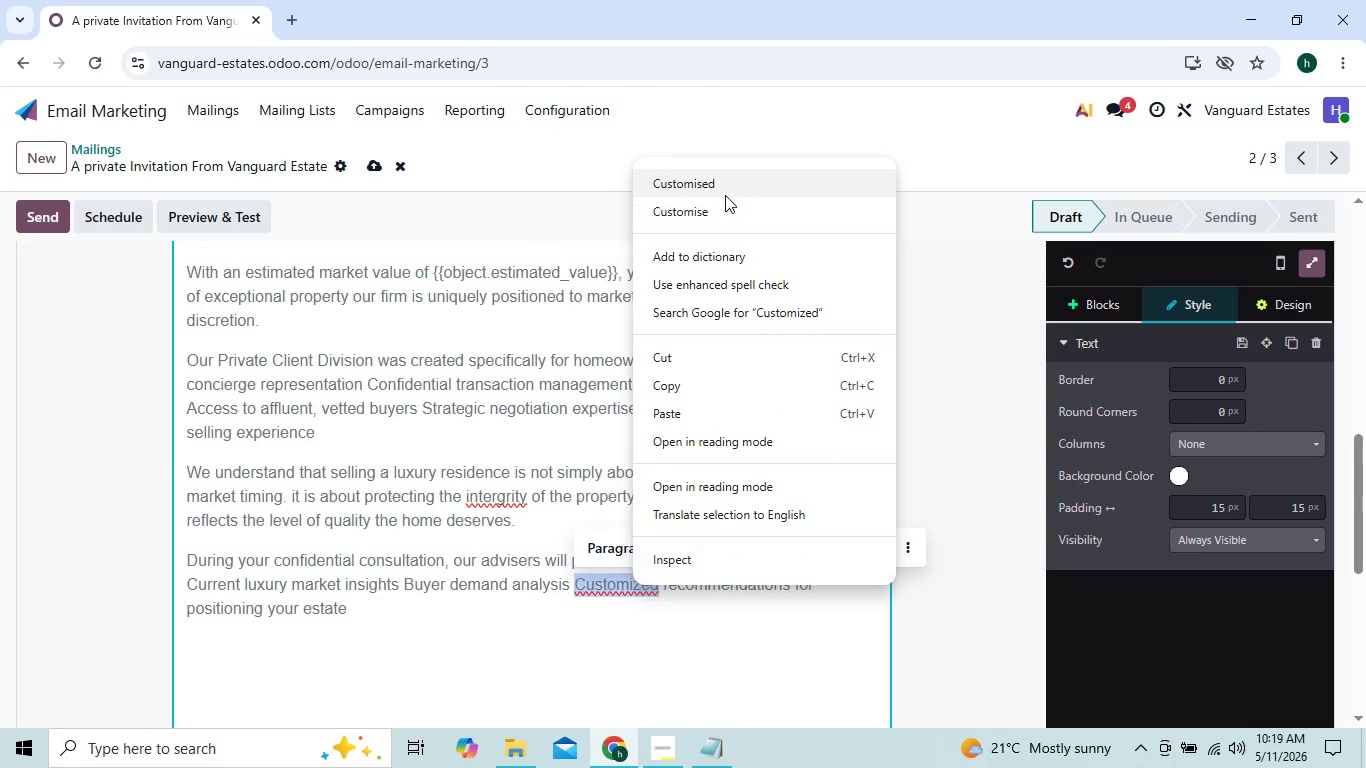 
left_click([727, 188])
 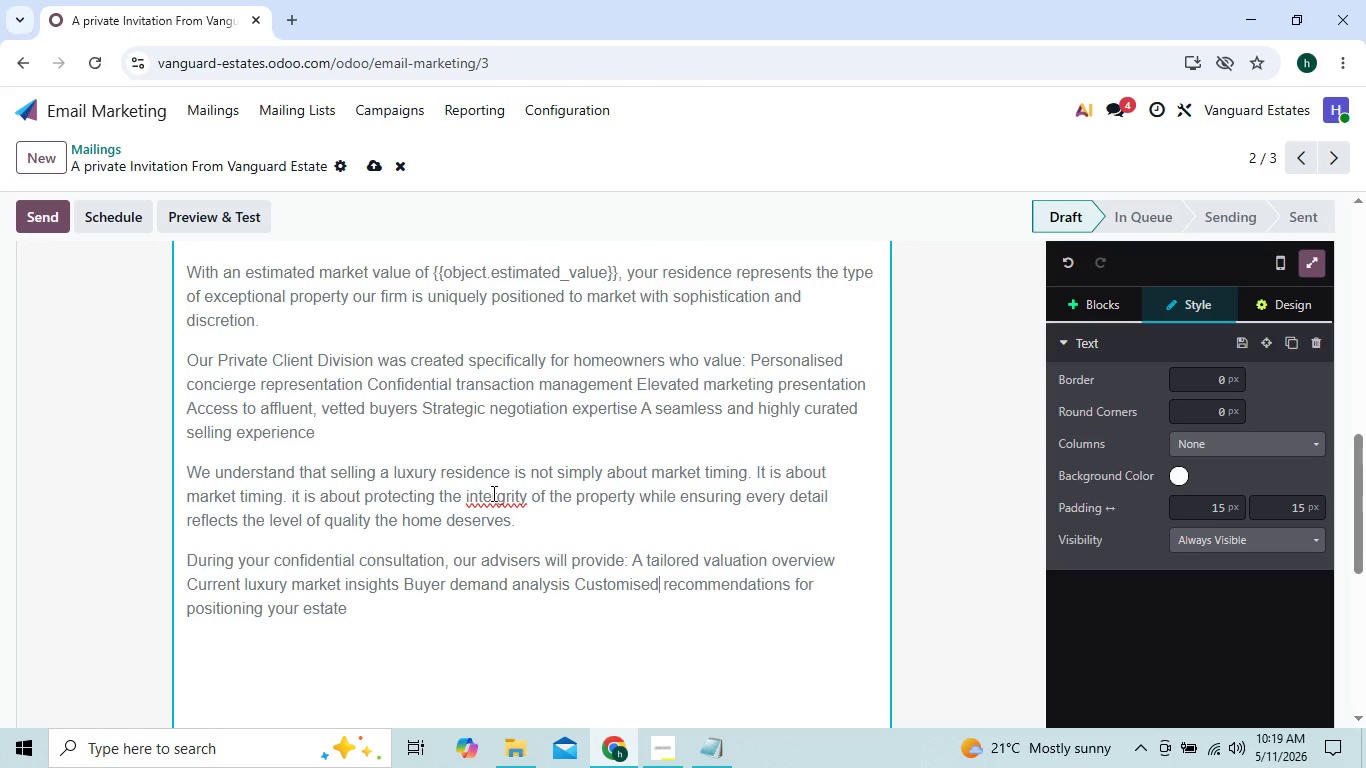 
right_click([492, 493])
 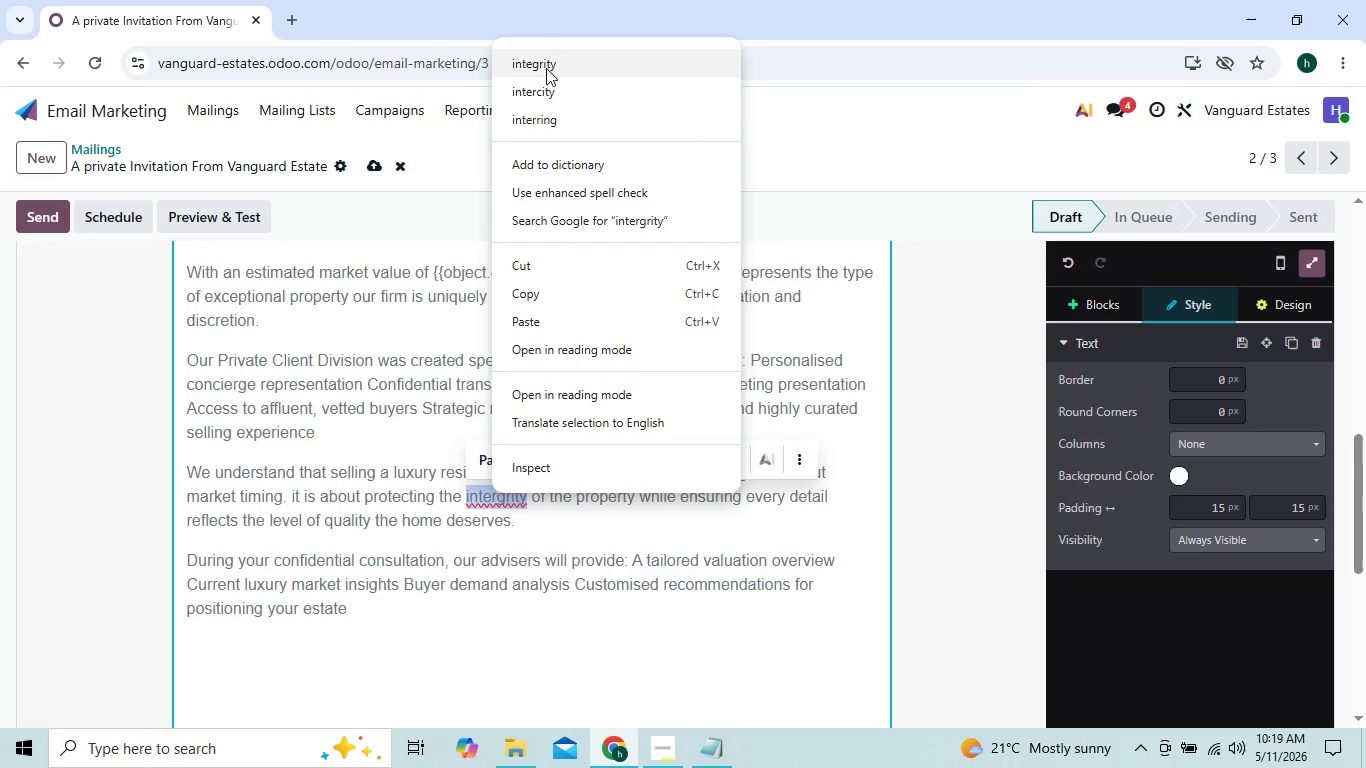 
left_click([549, 64])
 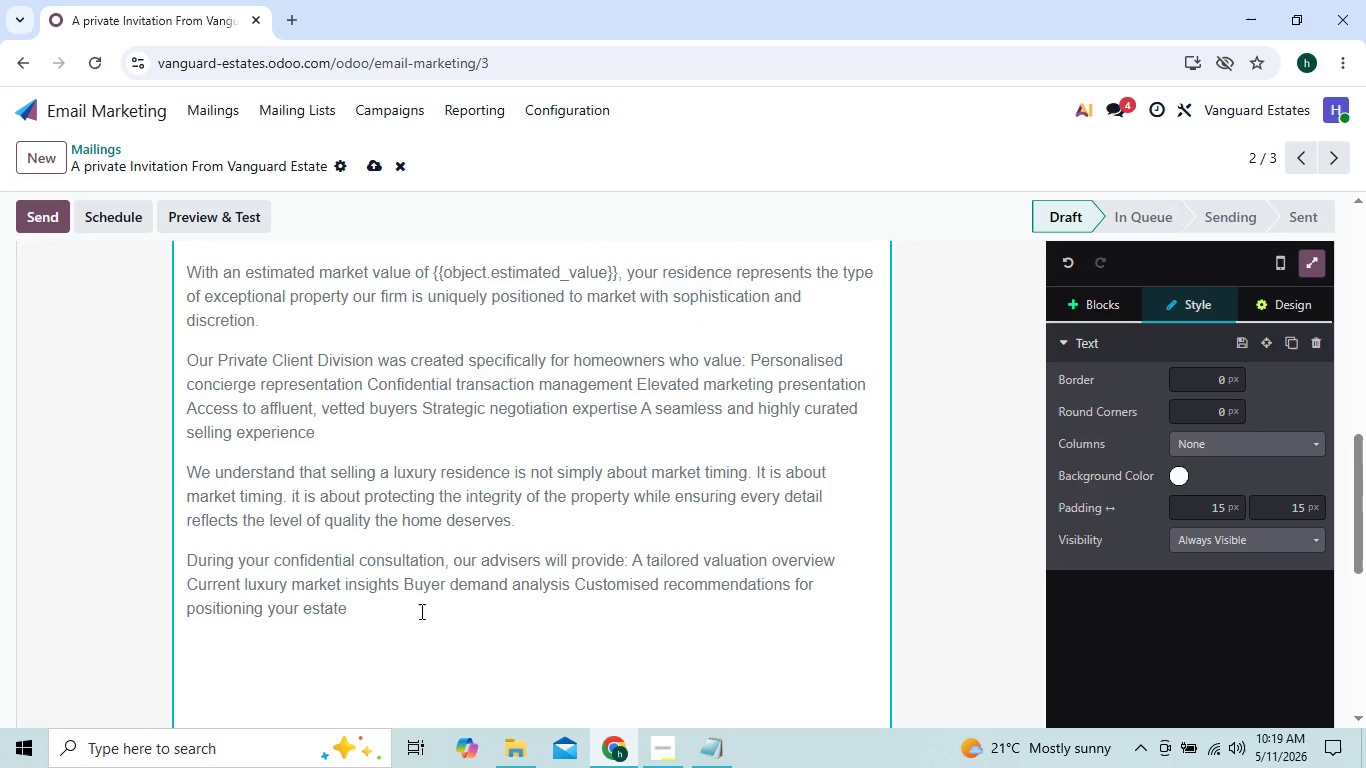 
left_click([419, 611])
 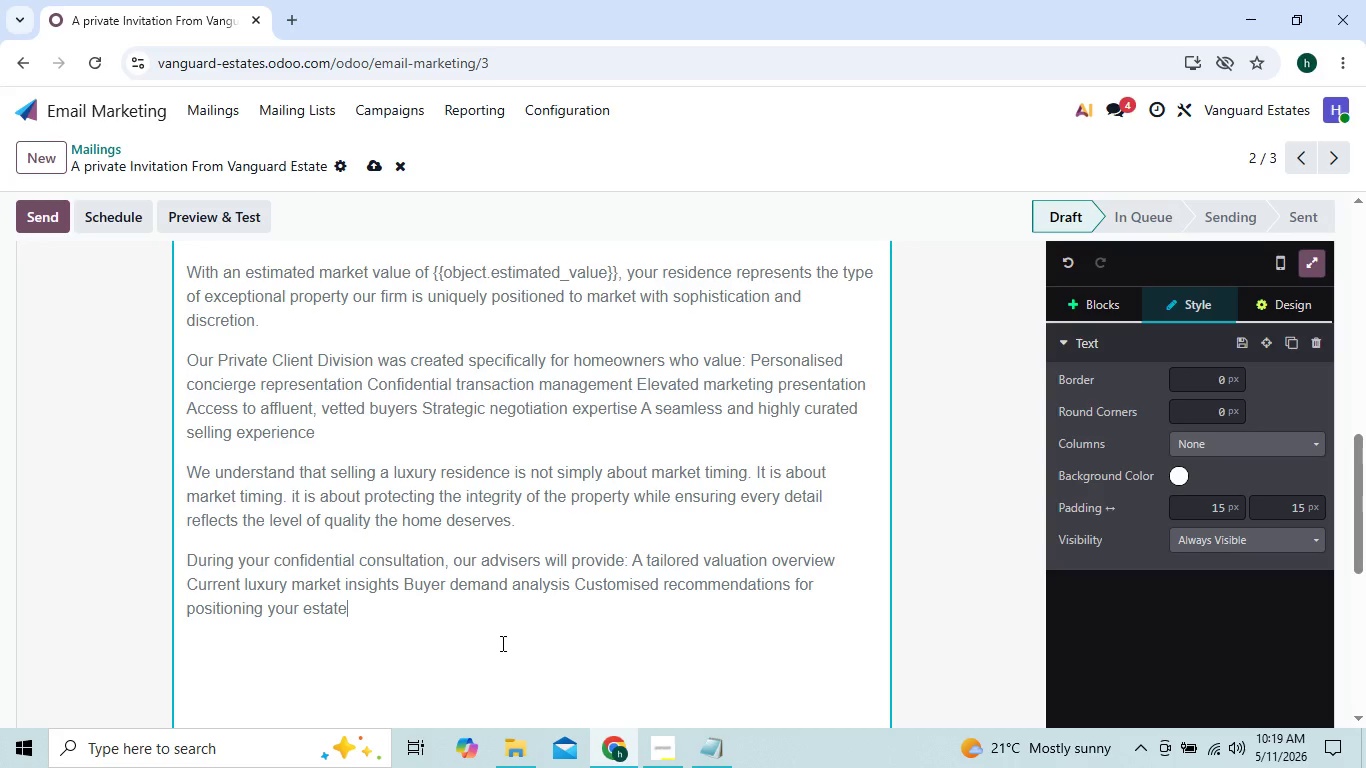 
wait(12.78)
 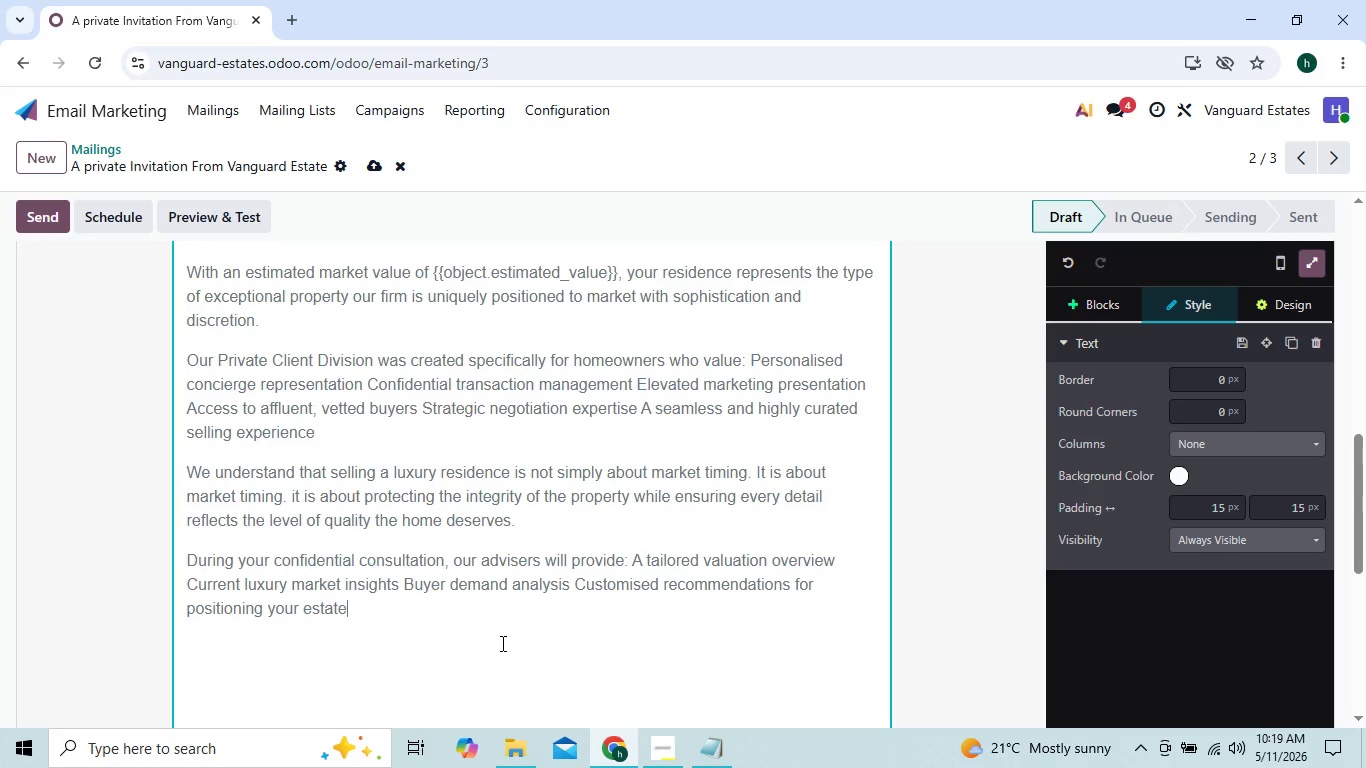 
type( Guidance on discreett)
key(Backspace)
type( listing opportunities and timingg)
 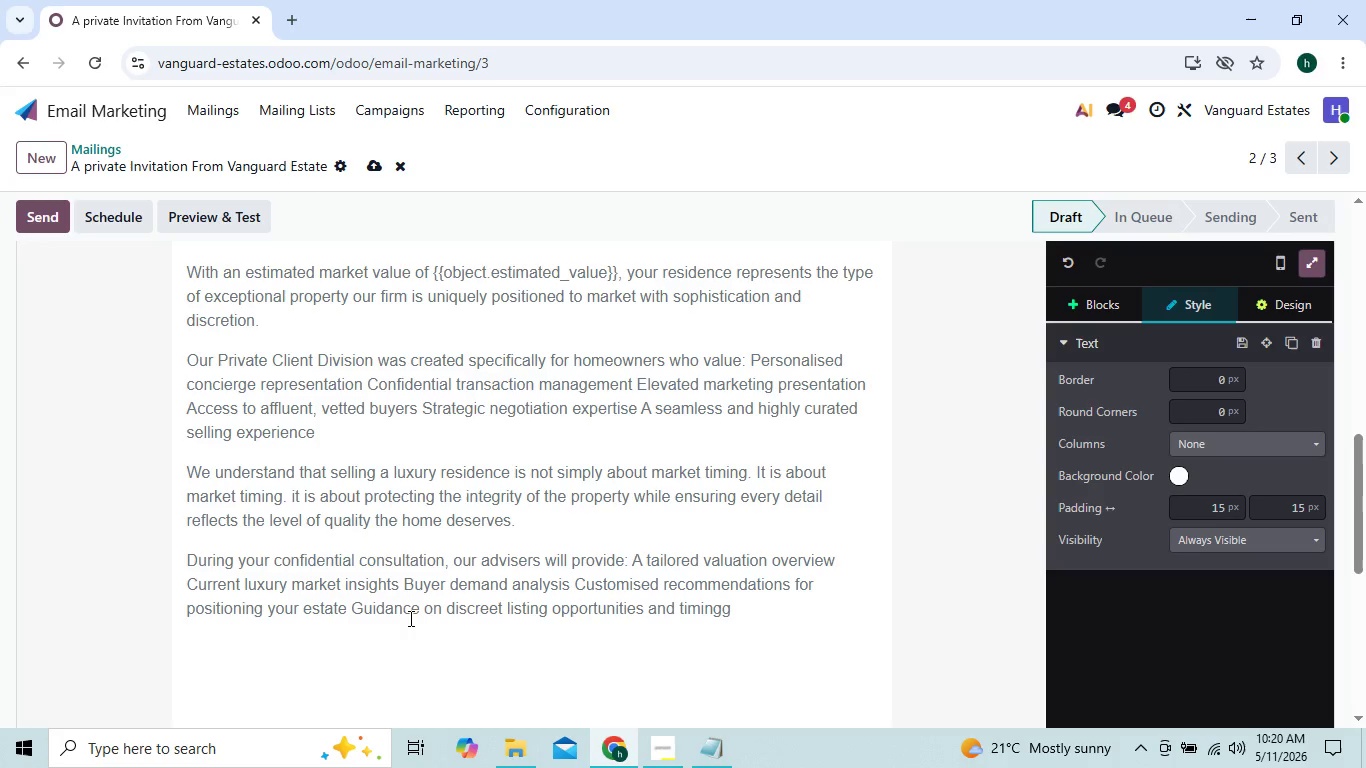 
key(Backspace)
 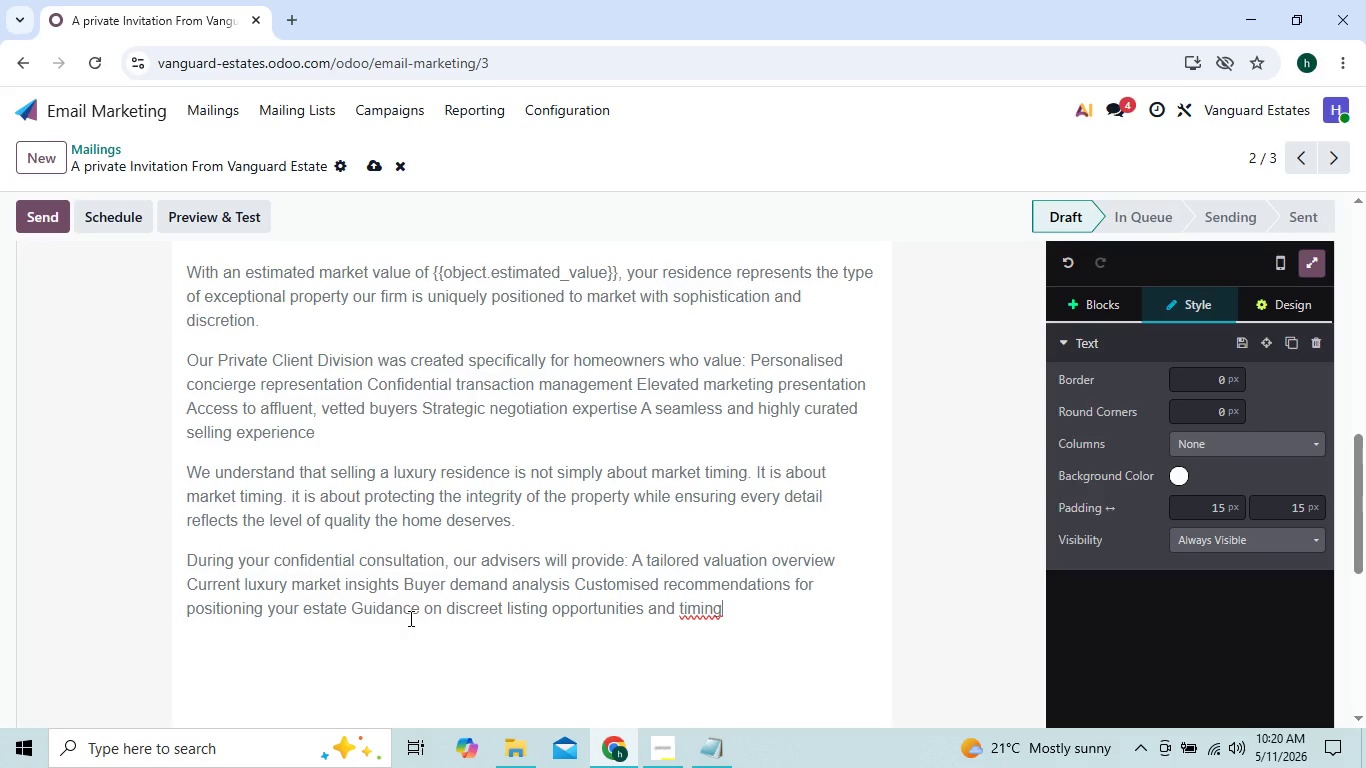 
key(Backspace)
 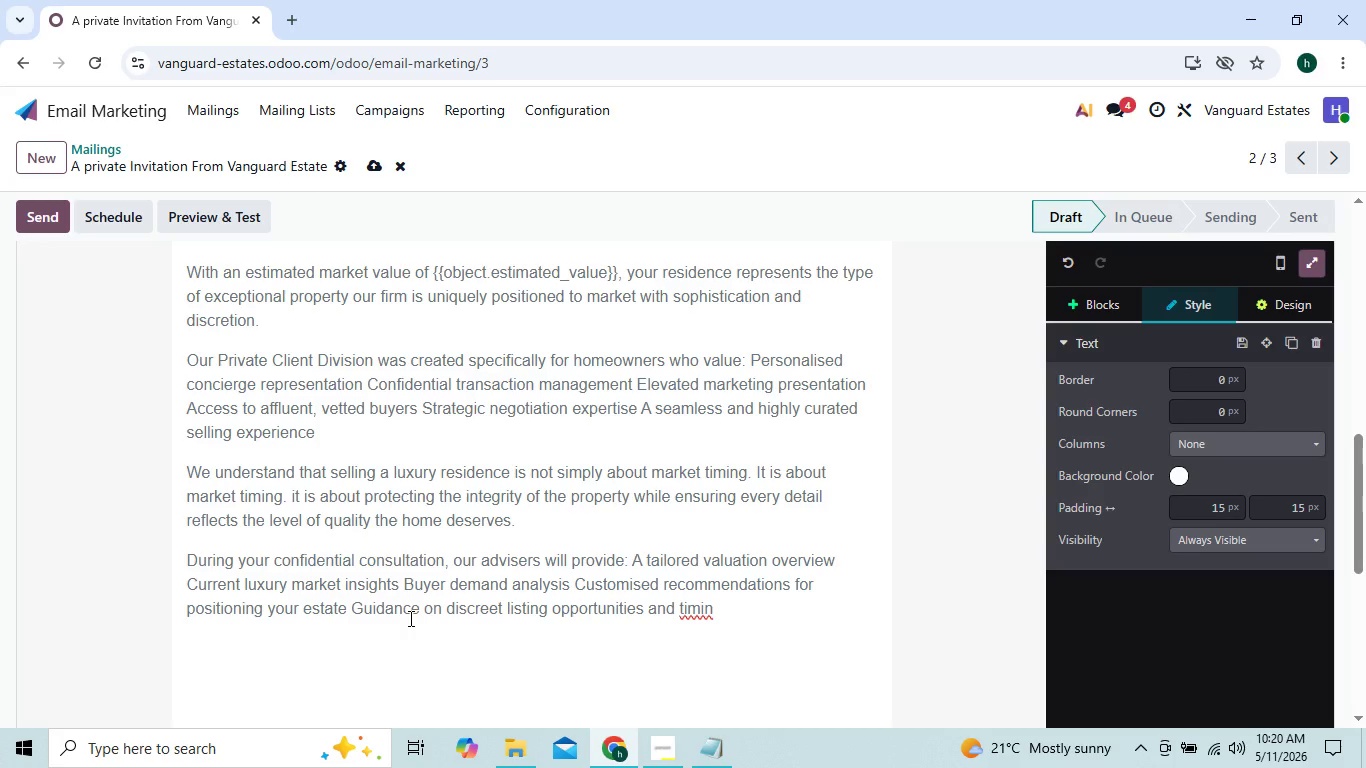 
key(Backspace)
 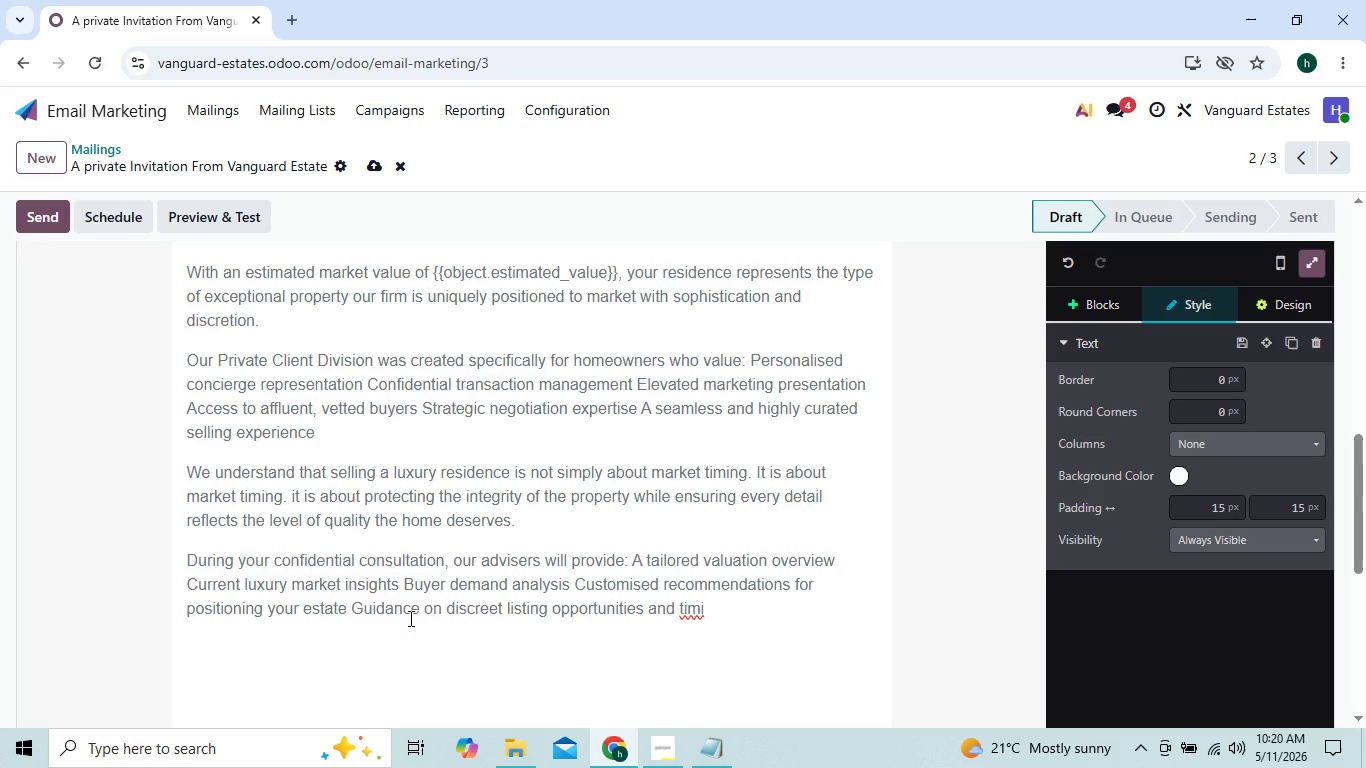 
key(G)
 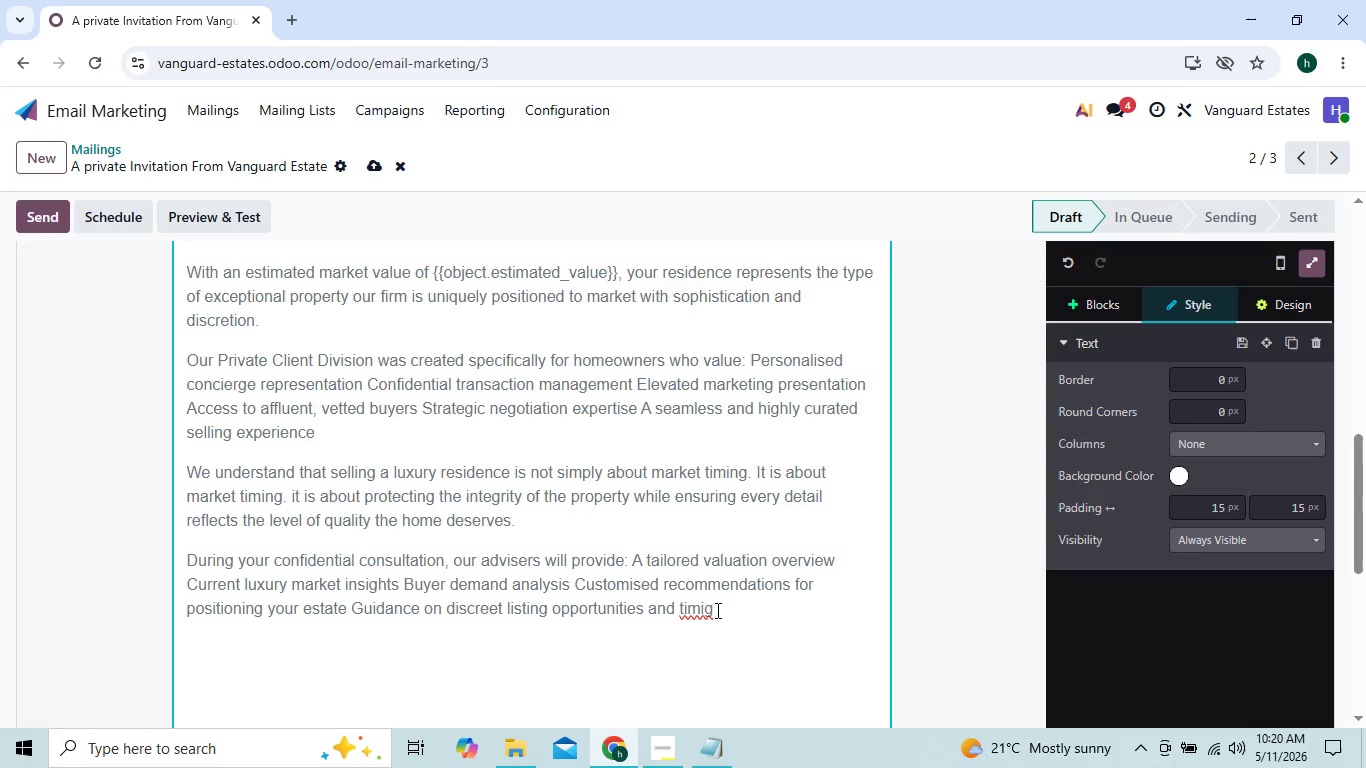 
wait(6.81)
 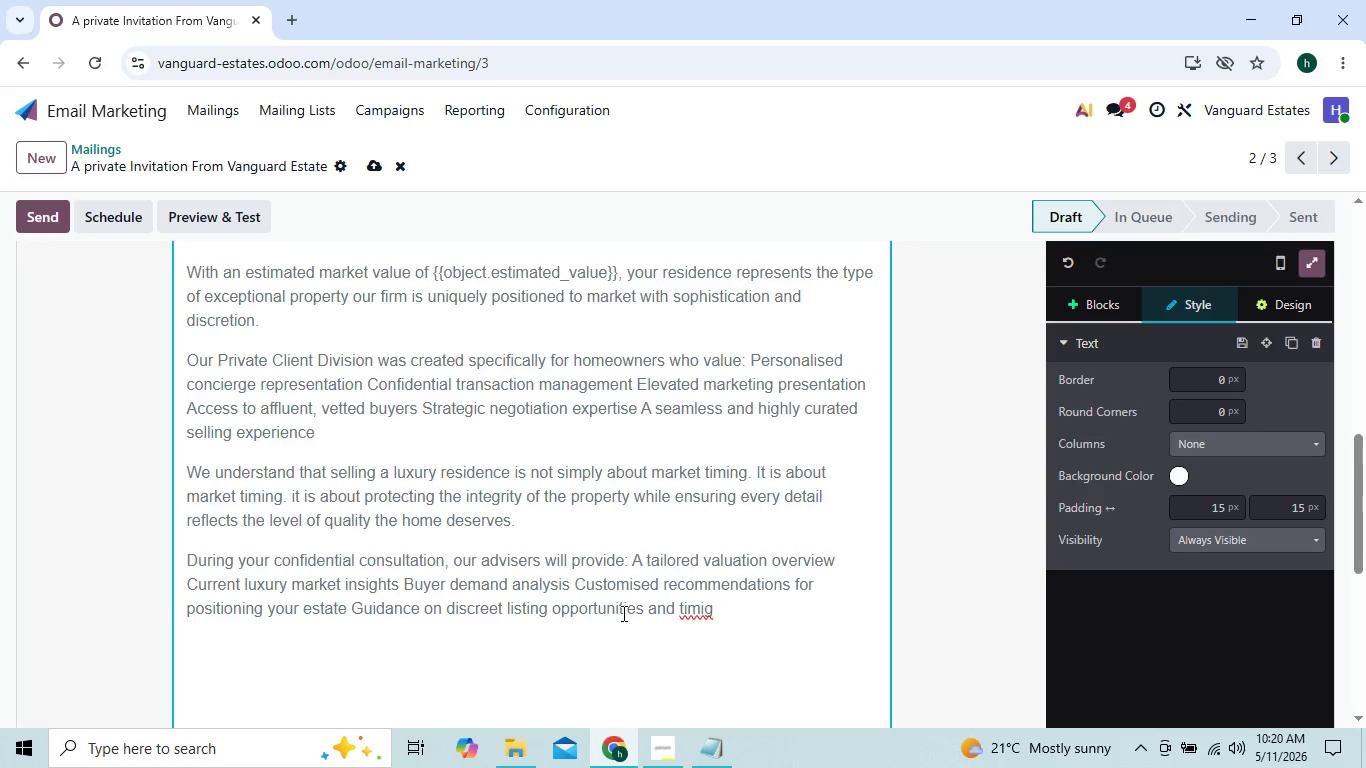 
key(ArrowLeft)
 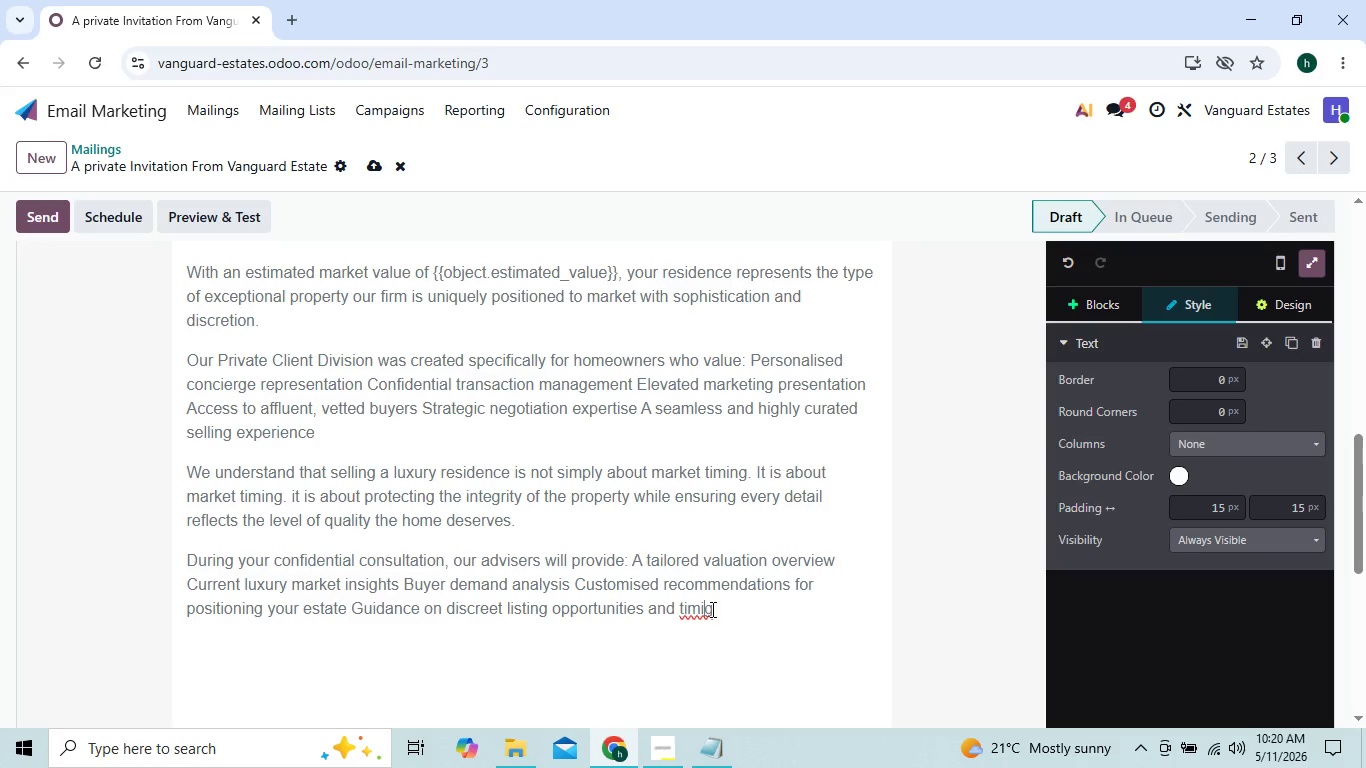 
key(N)
 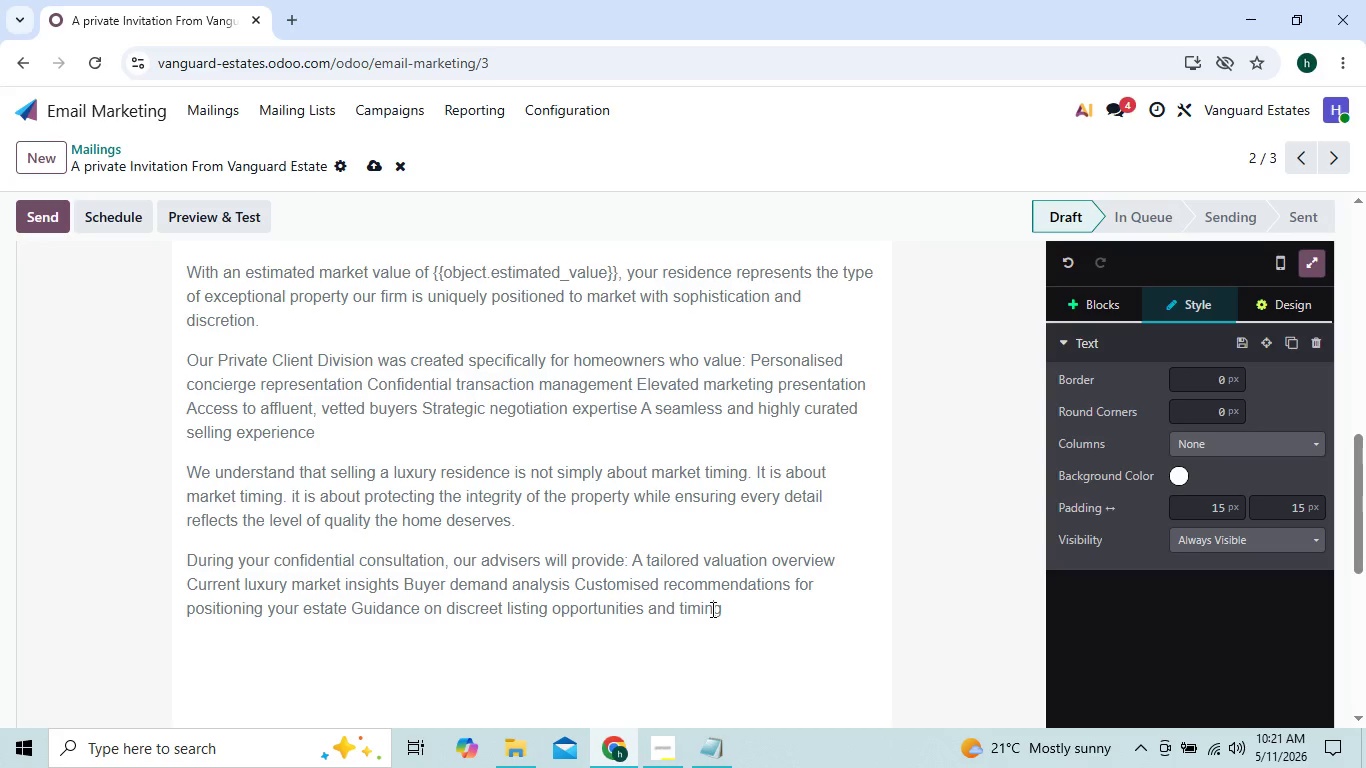 
key(ArrowRight)
 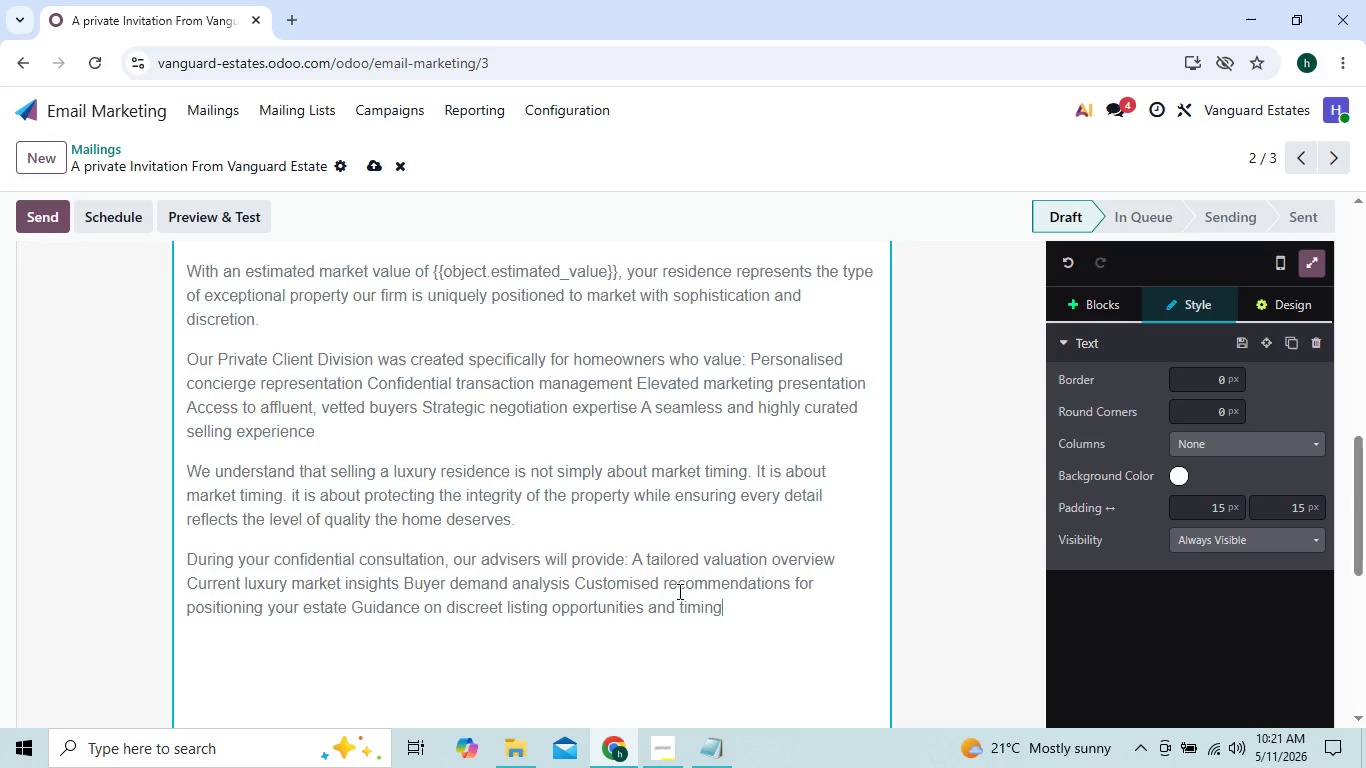 
key(Enter)
 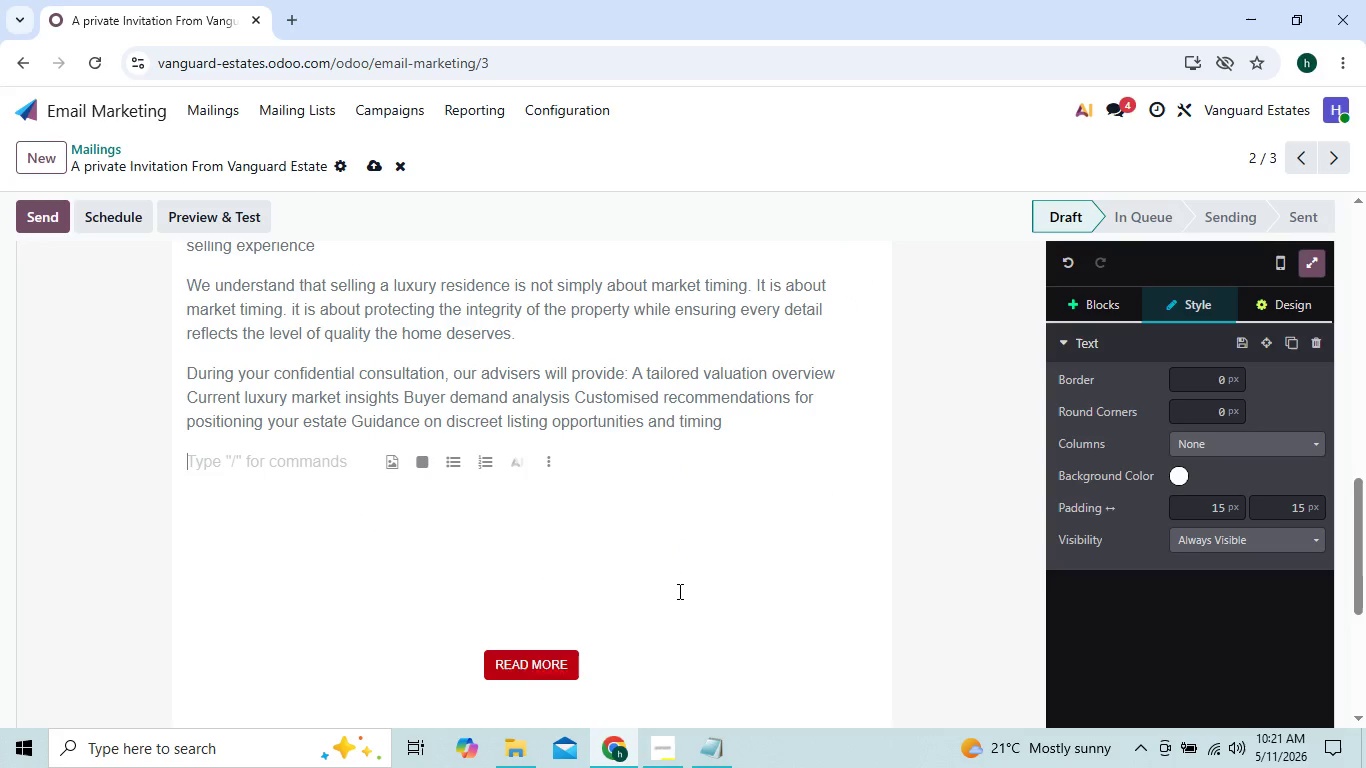 
type(Whether your plans involve downsizing )
key(Backspace)
type(, relocating, or simply explo)
 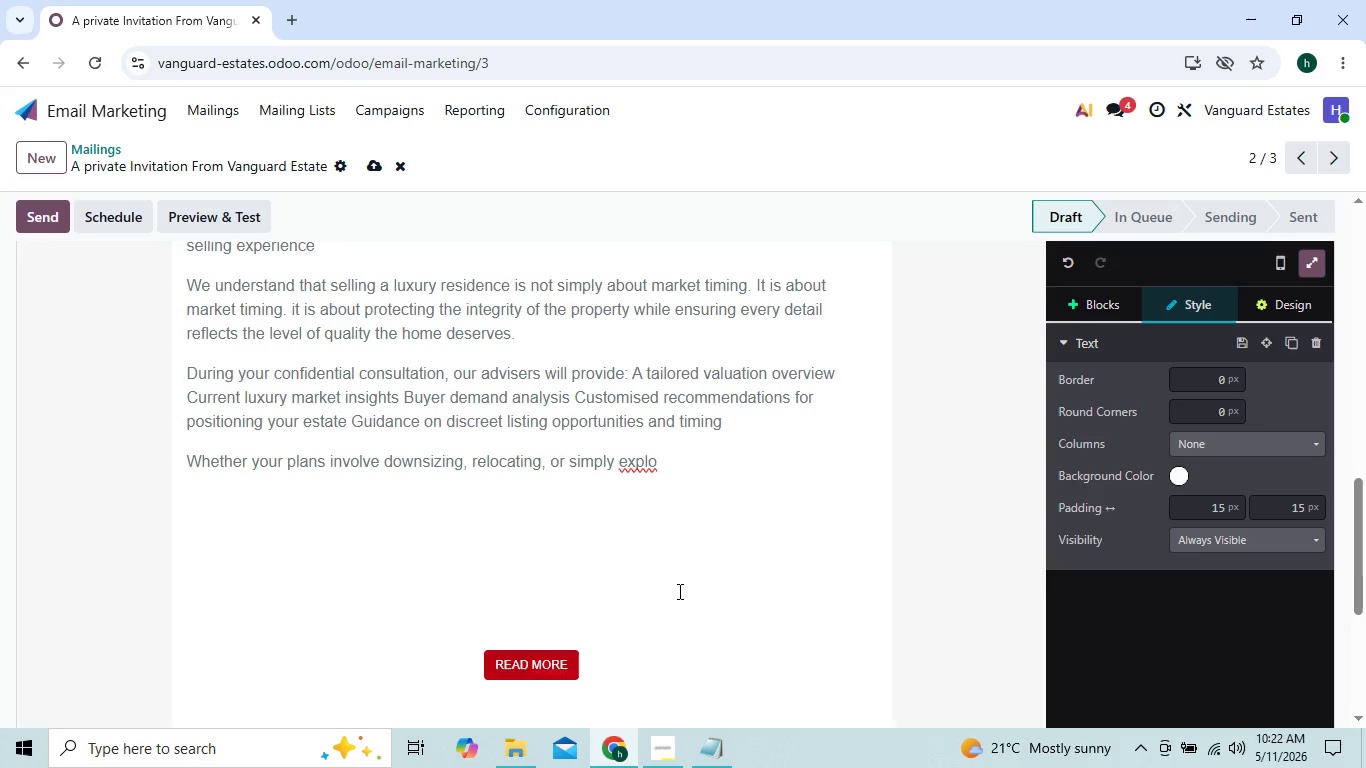 
type(ring the o)
key(Backspace)
type(potential value of your property, our team is pre)
 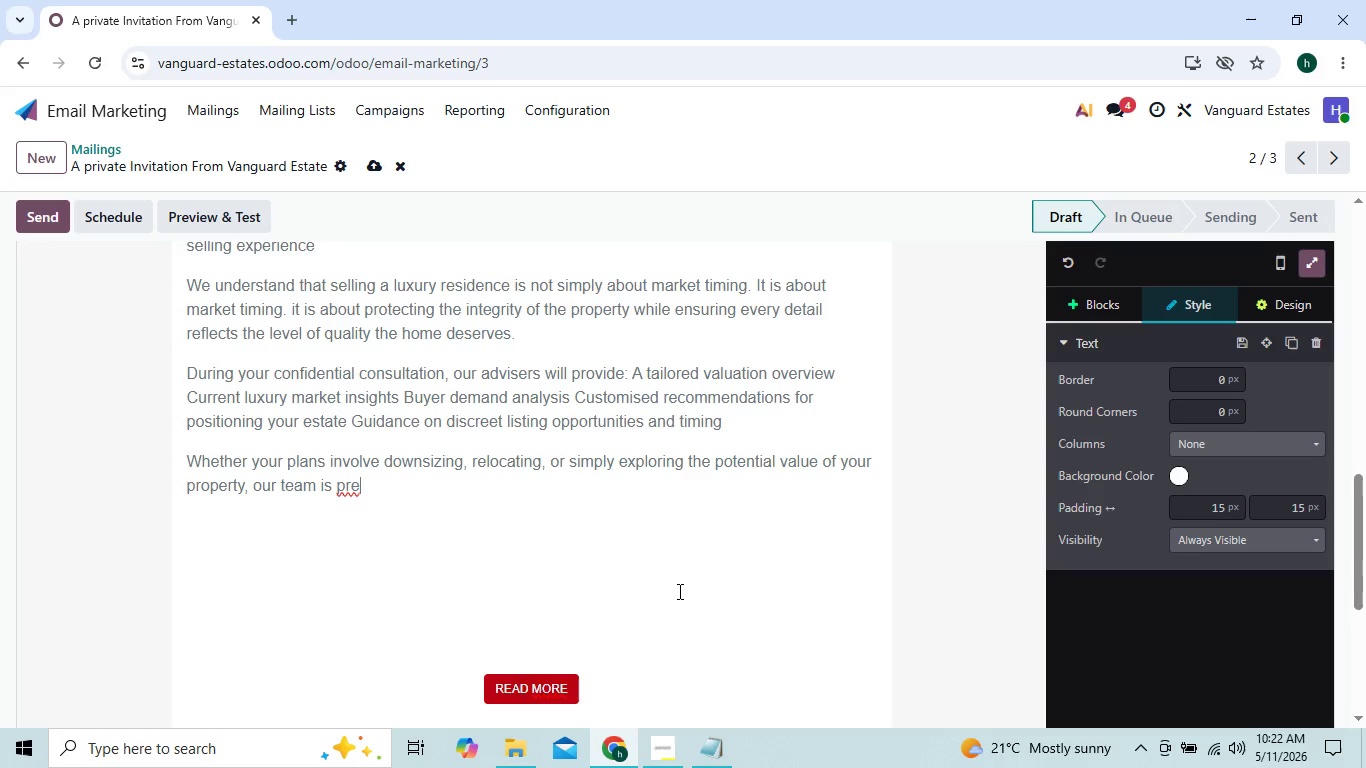 
type(pa)
 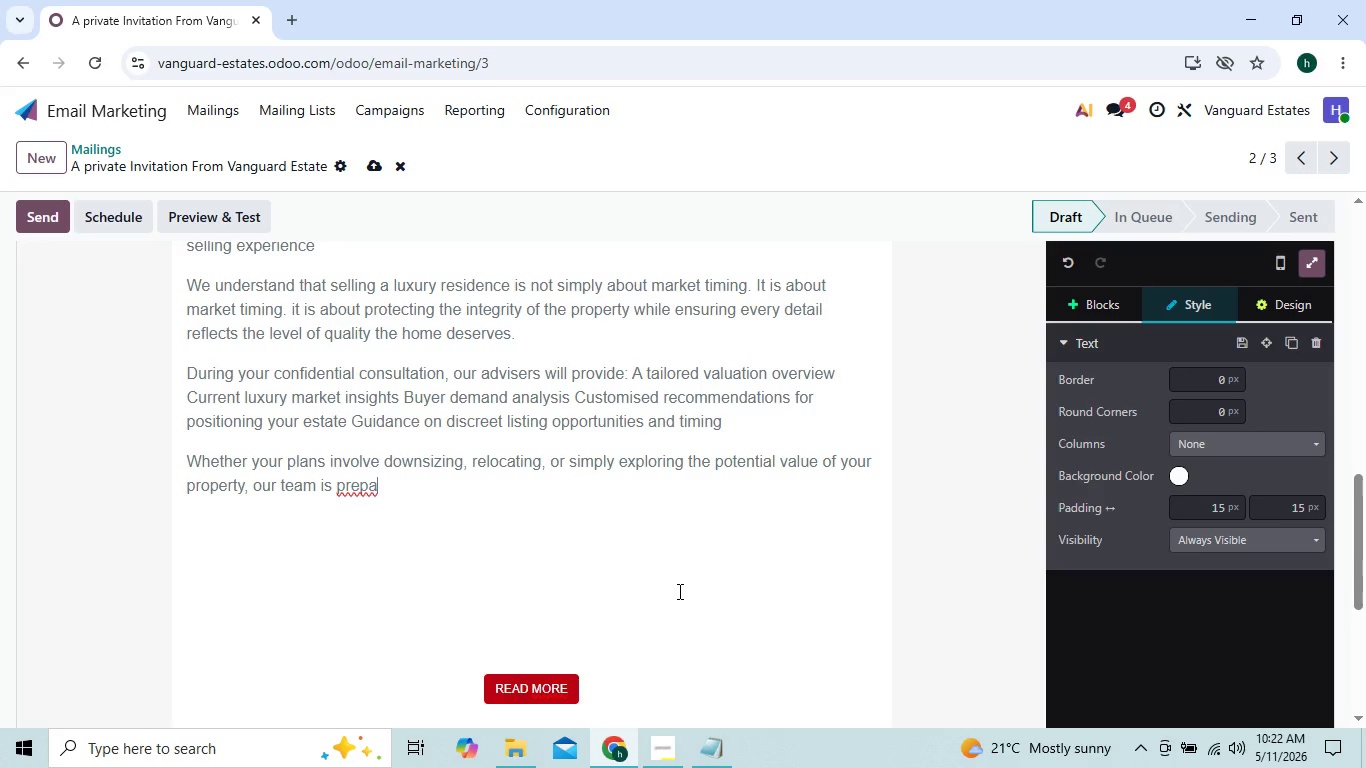 
key(ArrowLeft)
 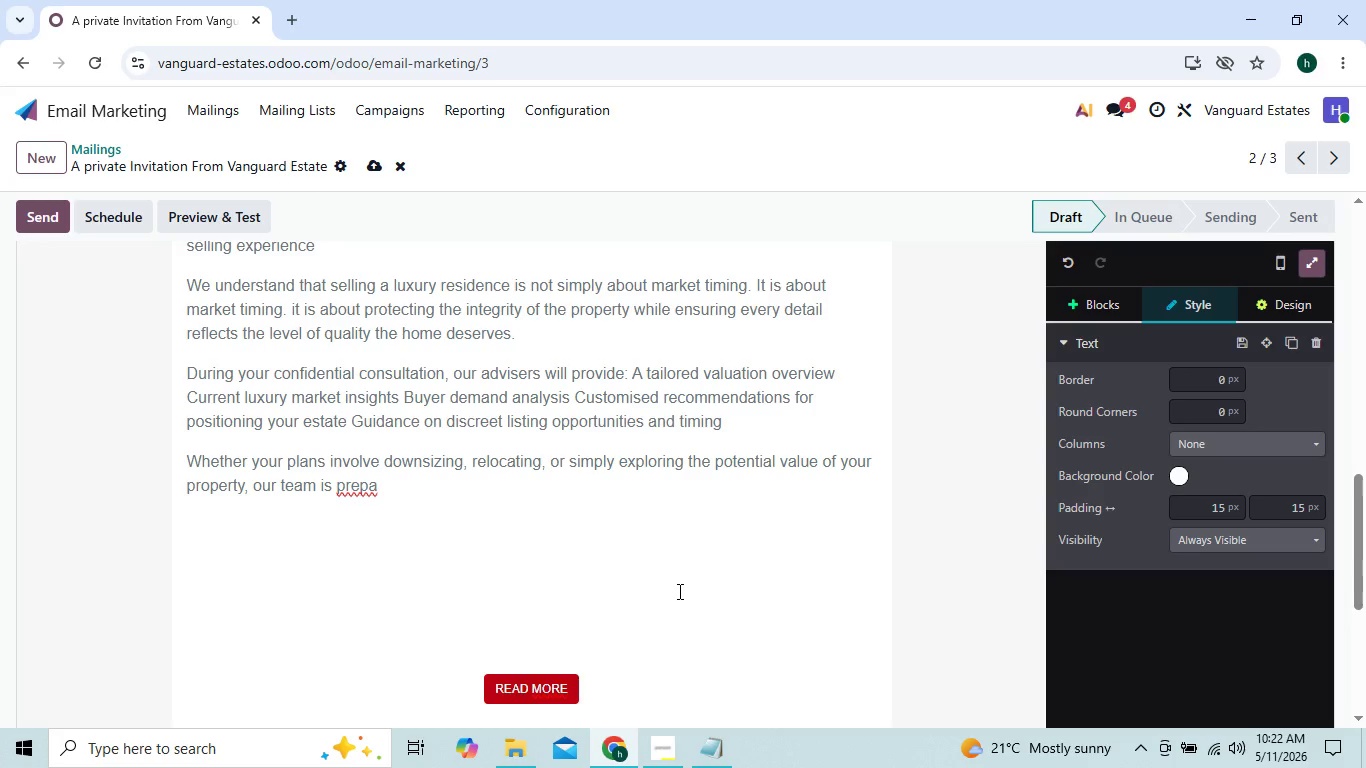 
key(ArrowRight)
 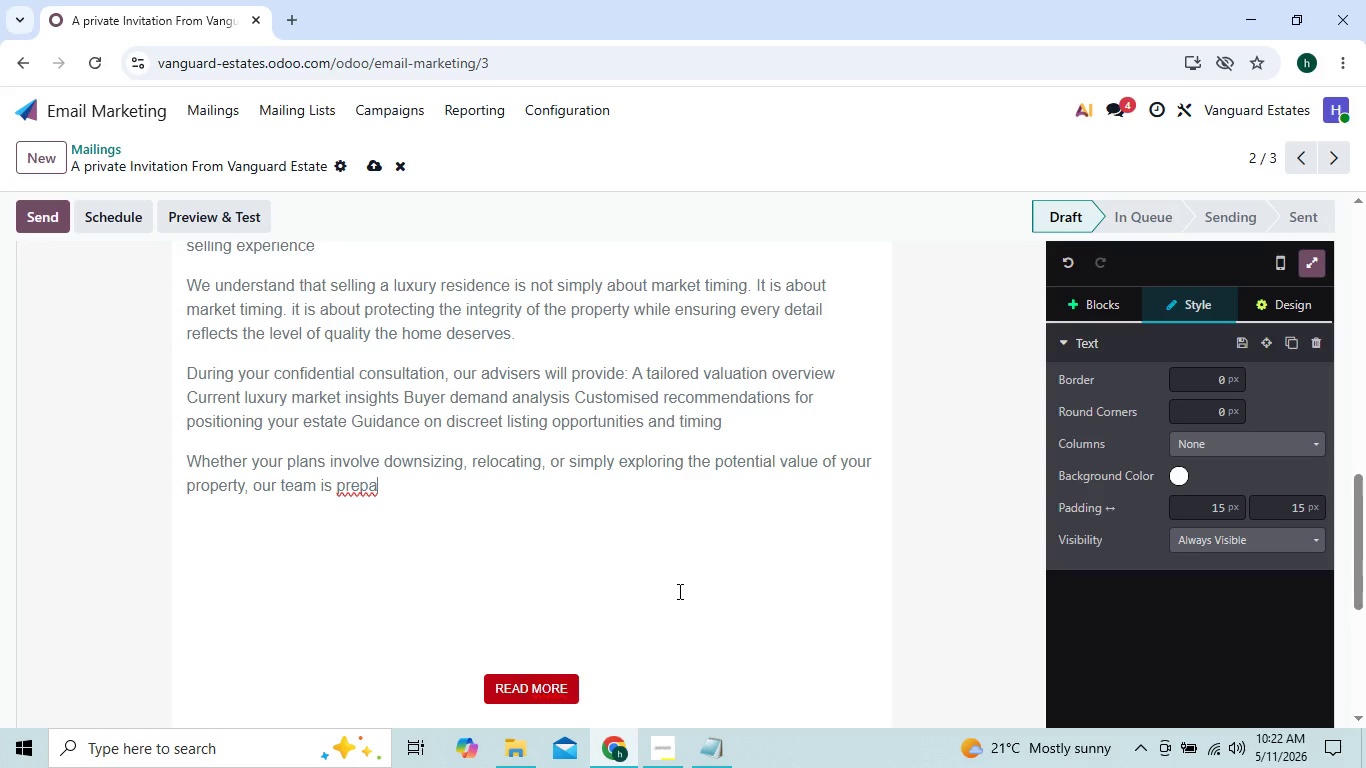 
type(ed)
key(Backspace)
key(Backspace)
key(Backspace)
type(ed)
 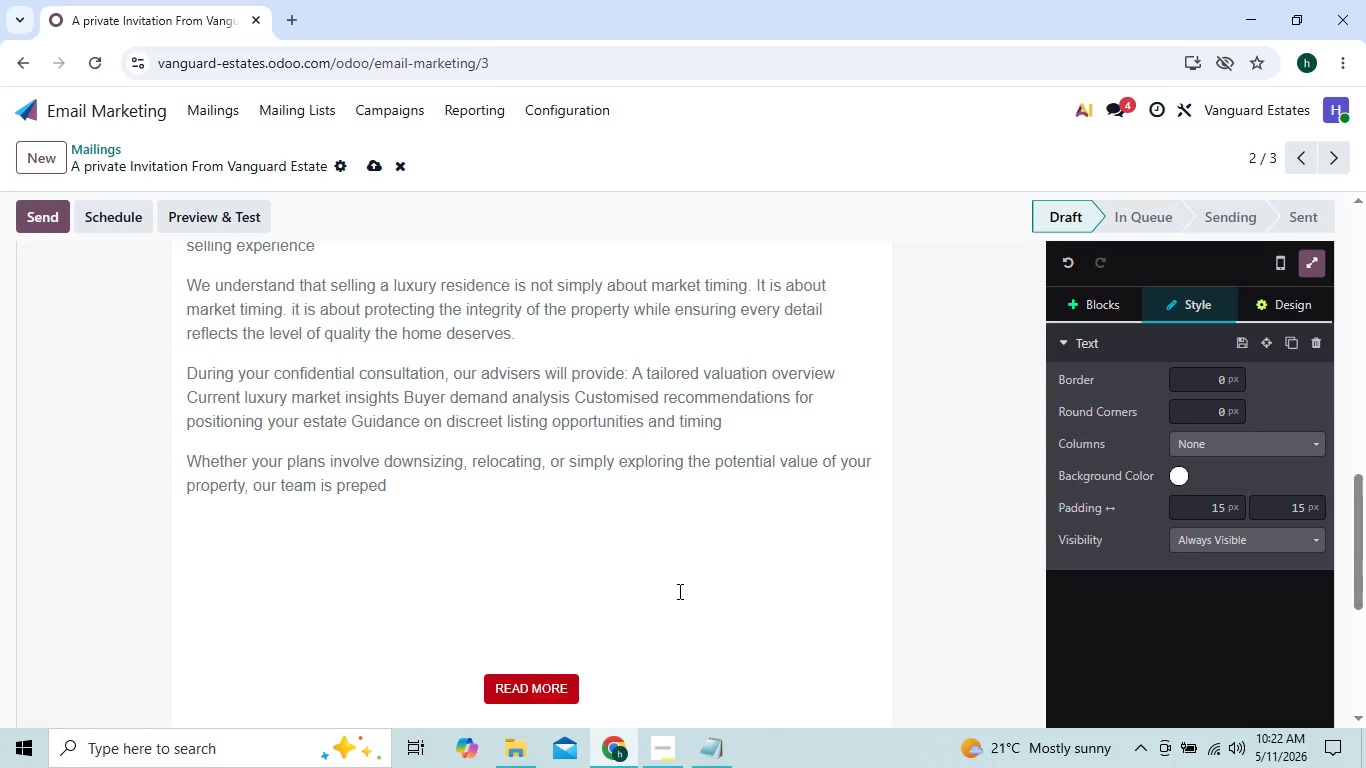 
key(ArrowLeft)
 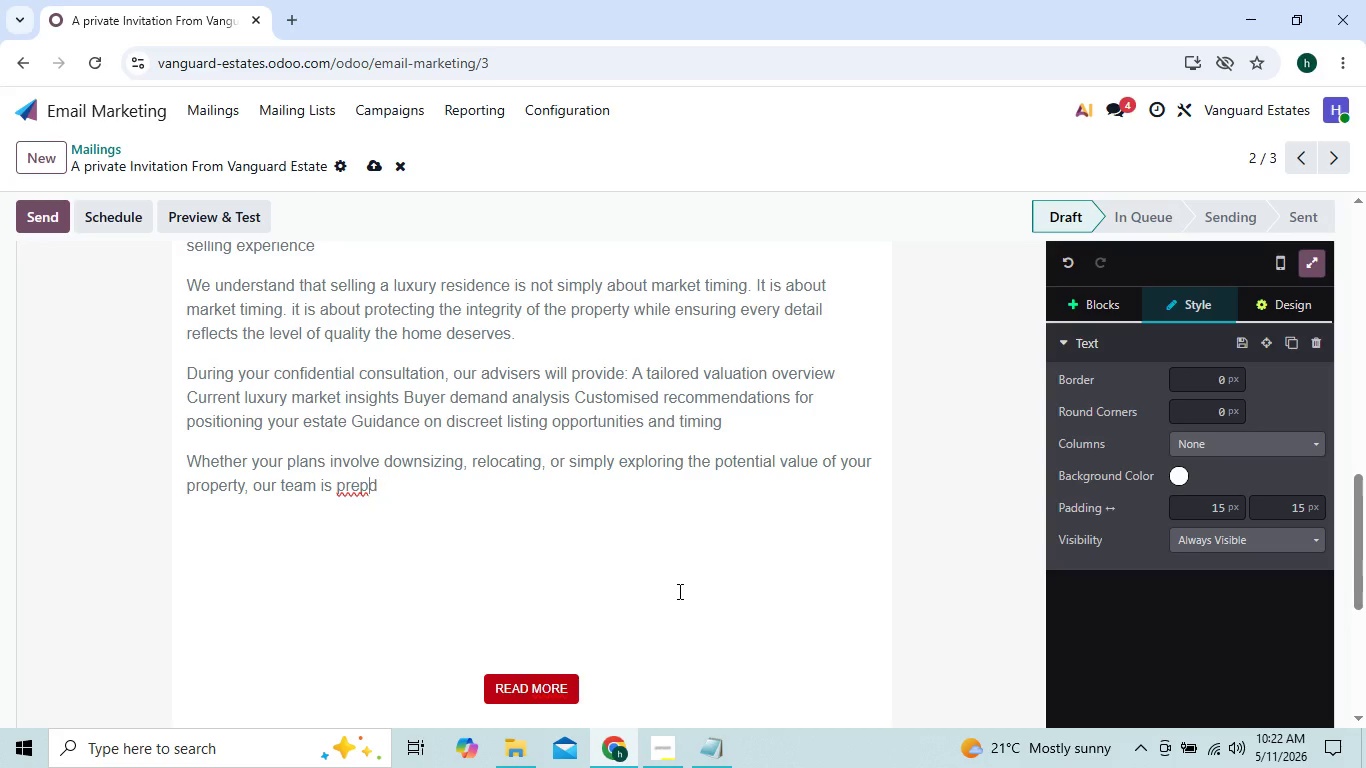 
key(Backspace)
 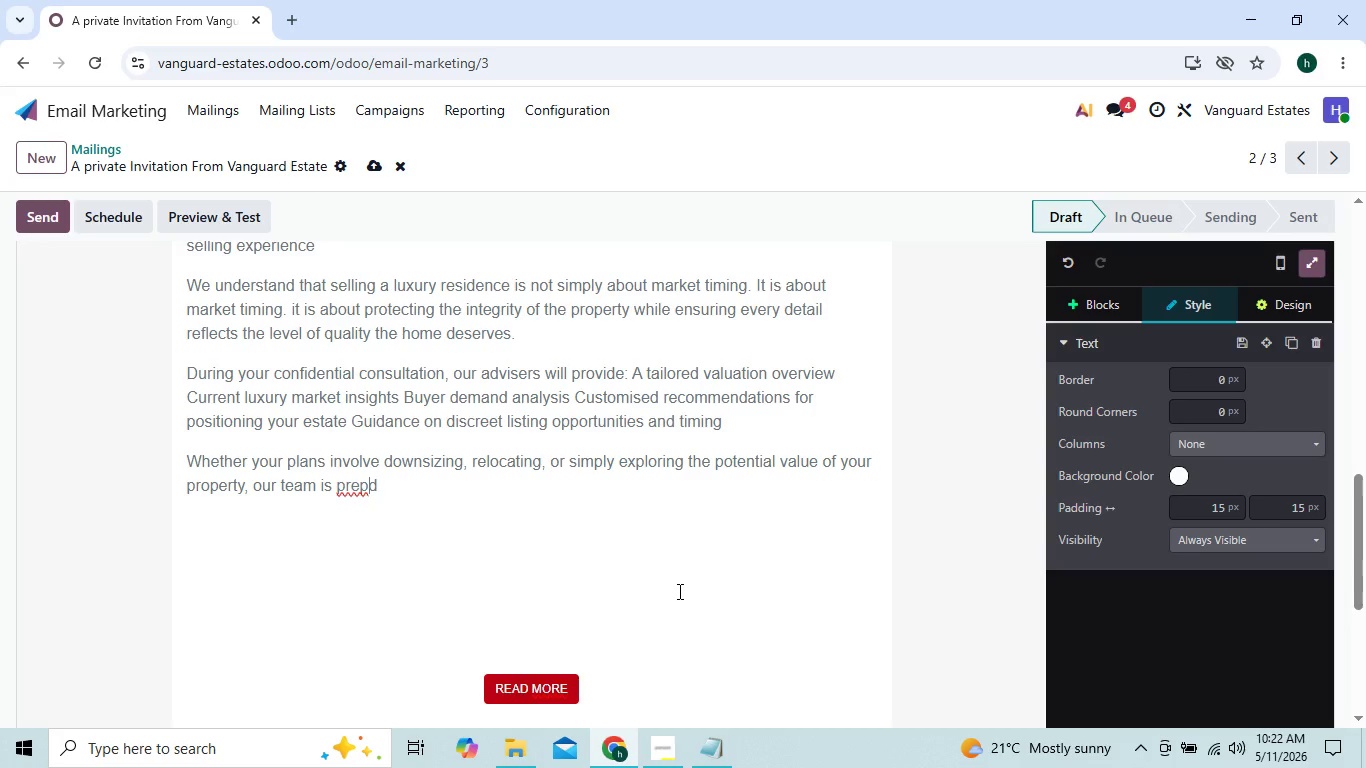 
key(Backspace)
 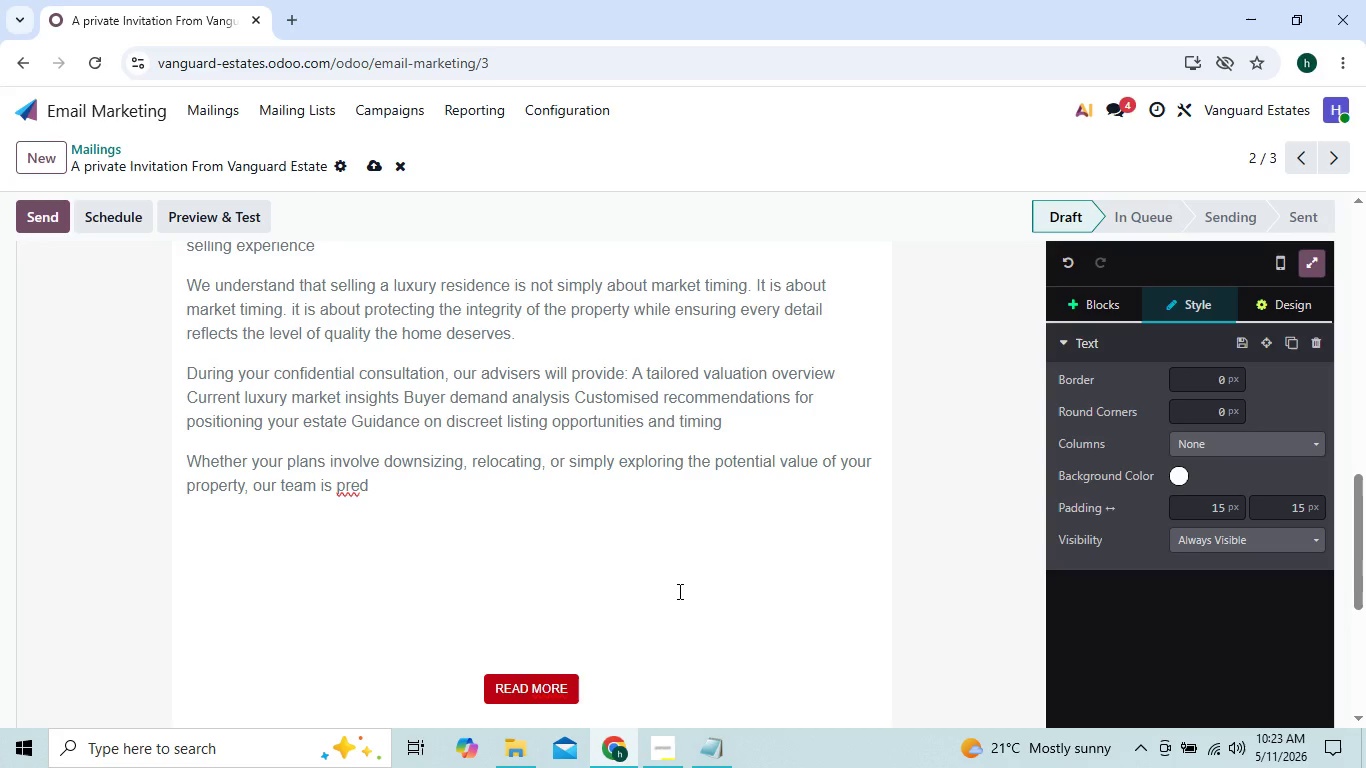 
key(ArrowRight)
 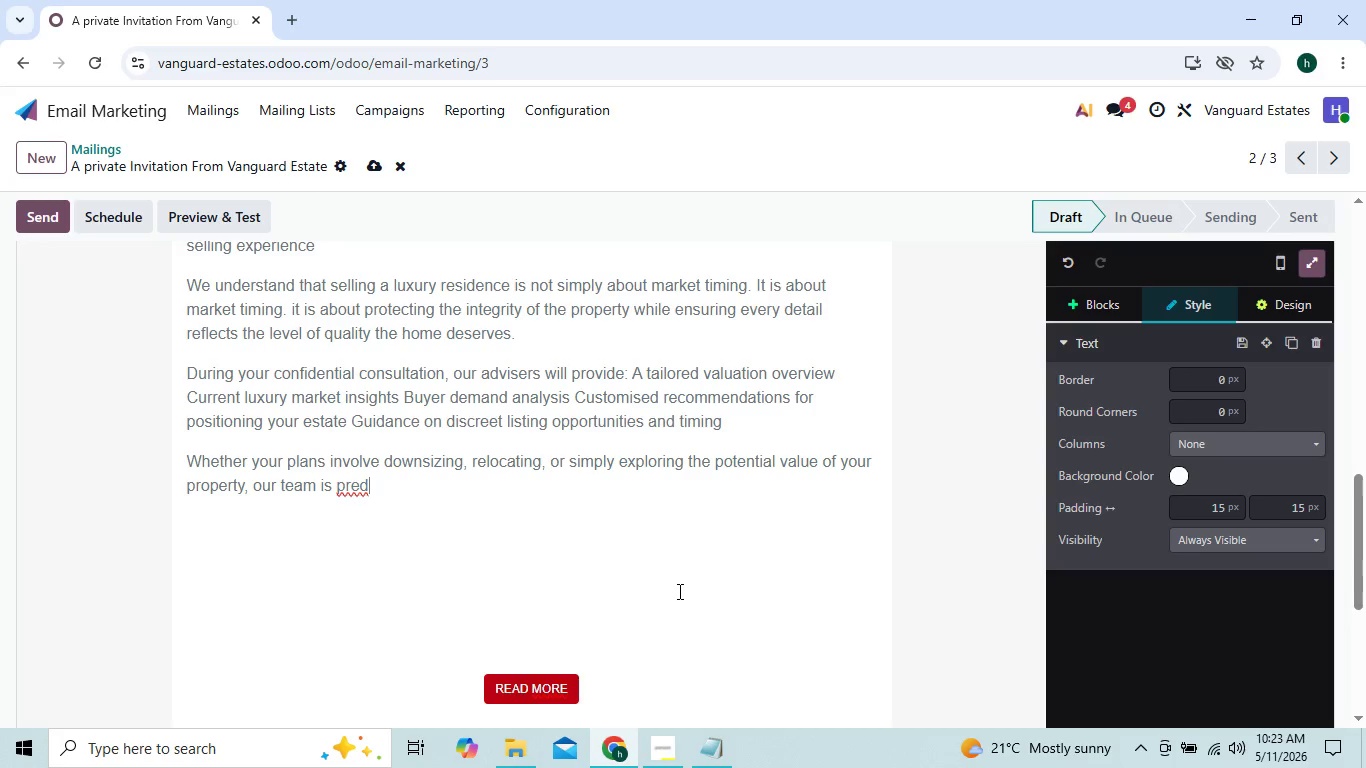 
key(Backspace)
type(pared to offr)
key(Backspace)
type(er clear guidance with absolute professionalism and confidentiality)
 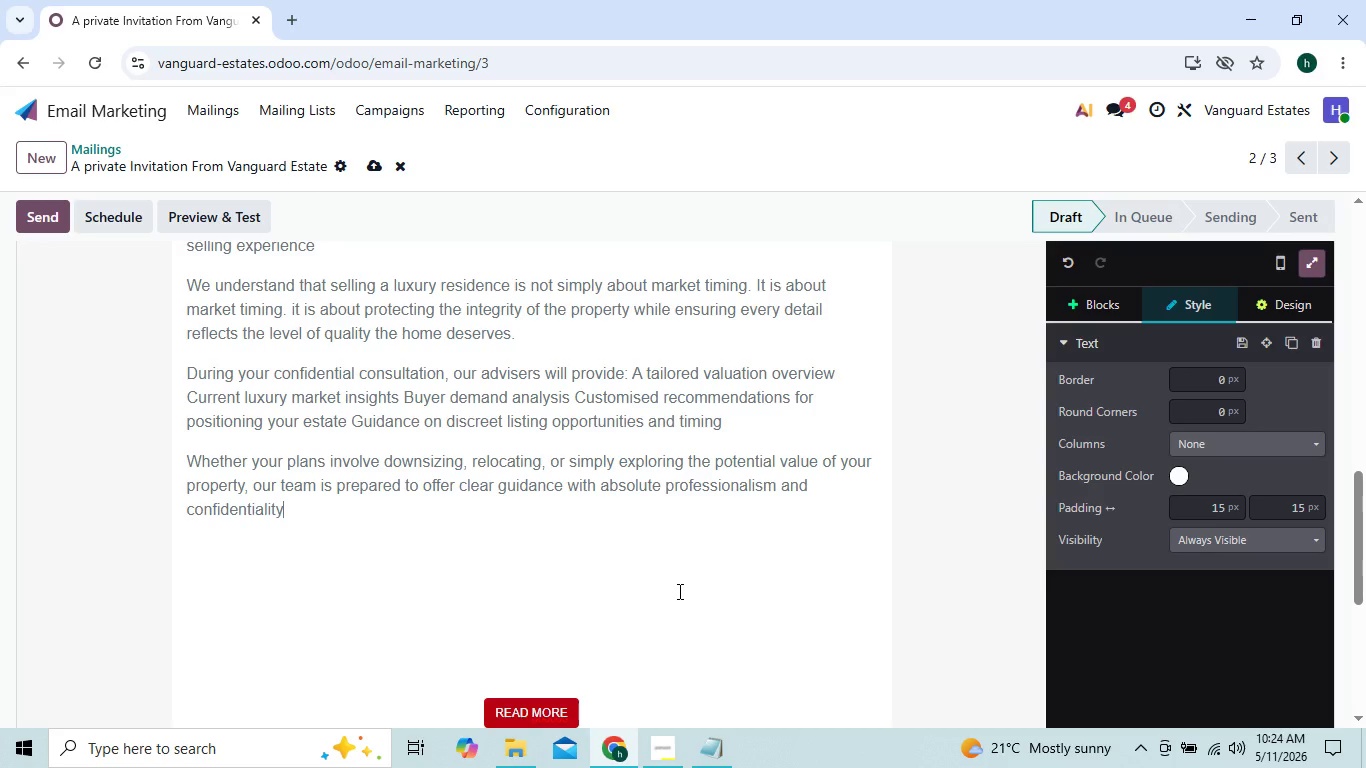 
key(Period)
 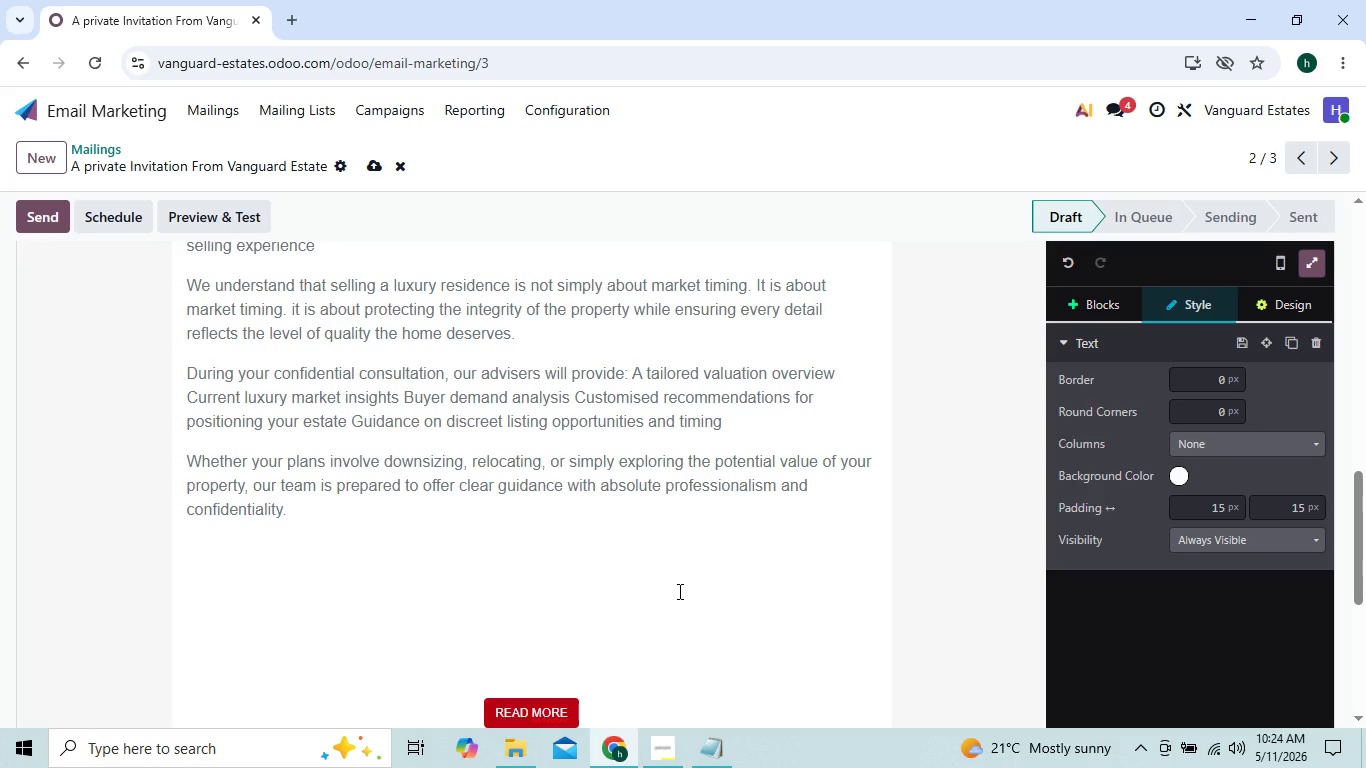 
key(Enter)
 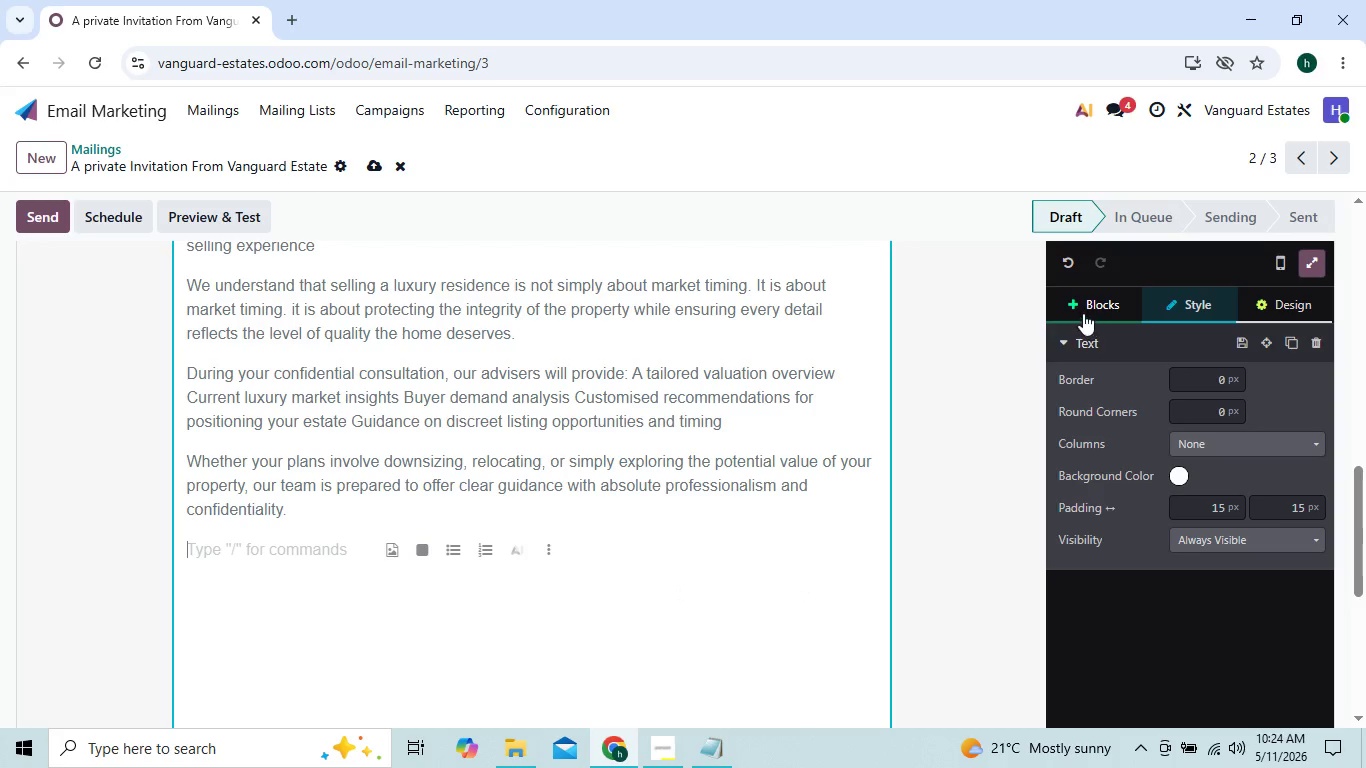 
left_click([1080, 304])
 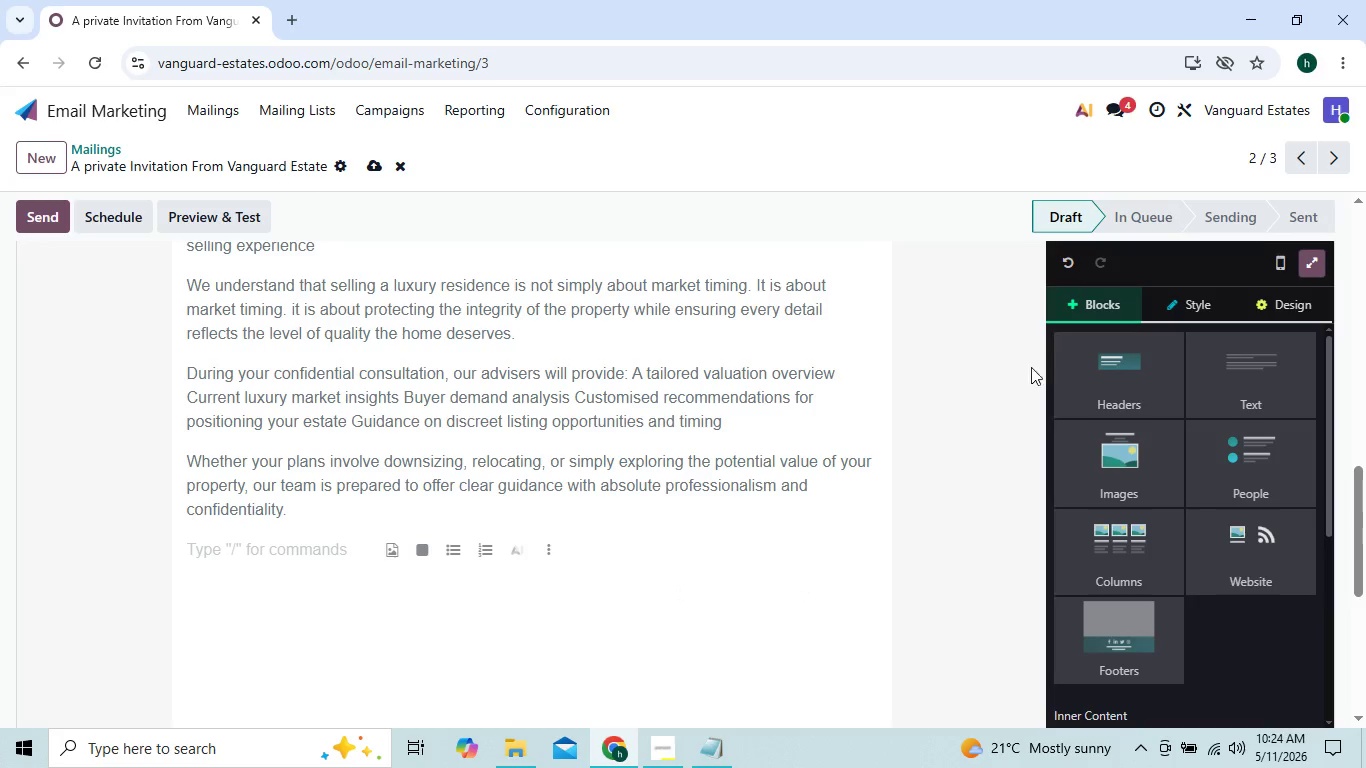 
mouse_move([1086, 462])
 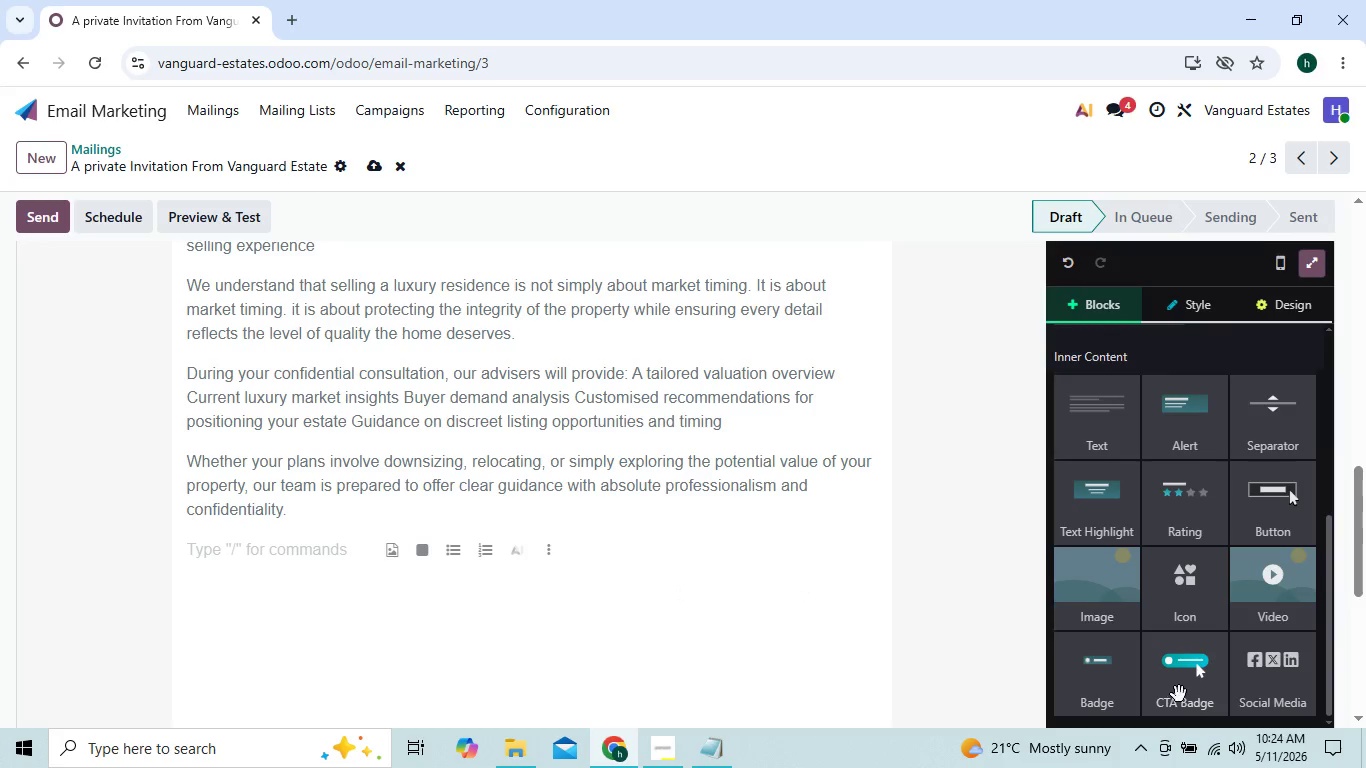 
left_click_drag(start_coordinate=[1179, 694], to_coordinate=[870, 561])
 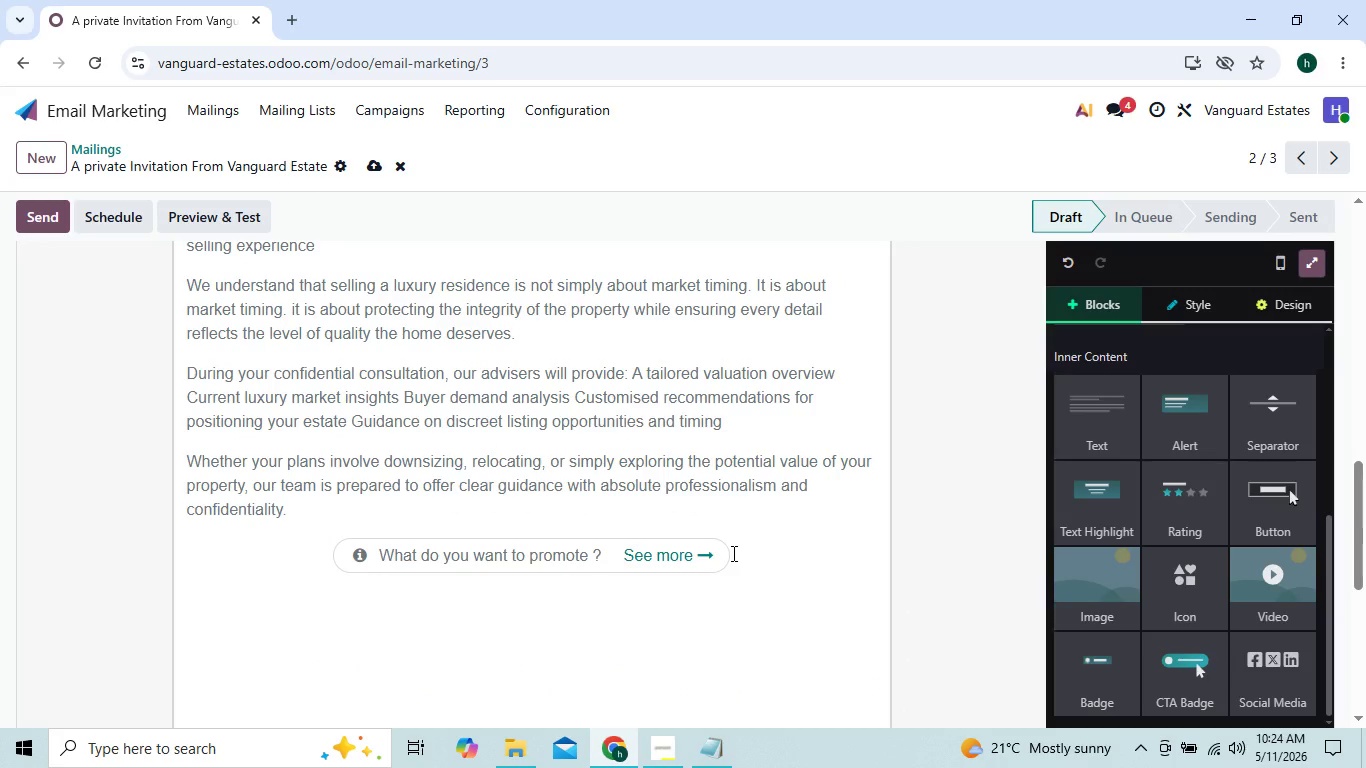 
wait(5.86)
 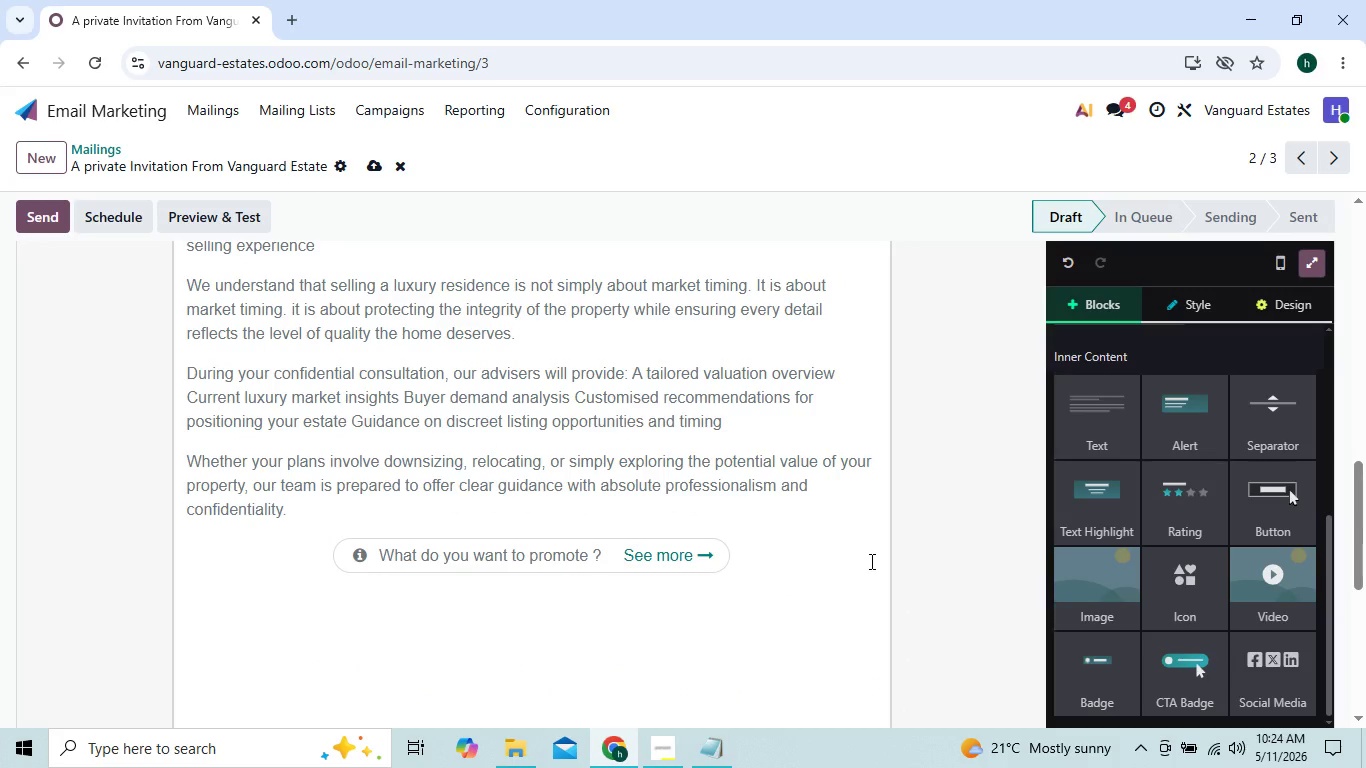 
left_click([727, 557])
 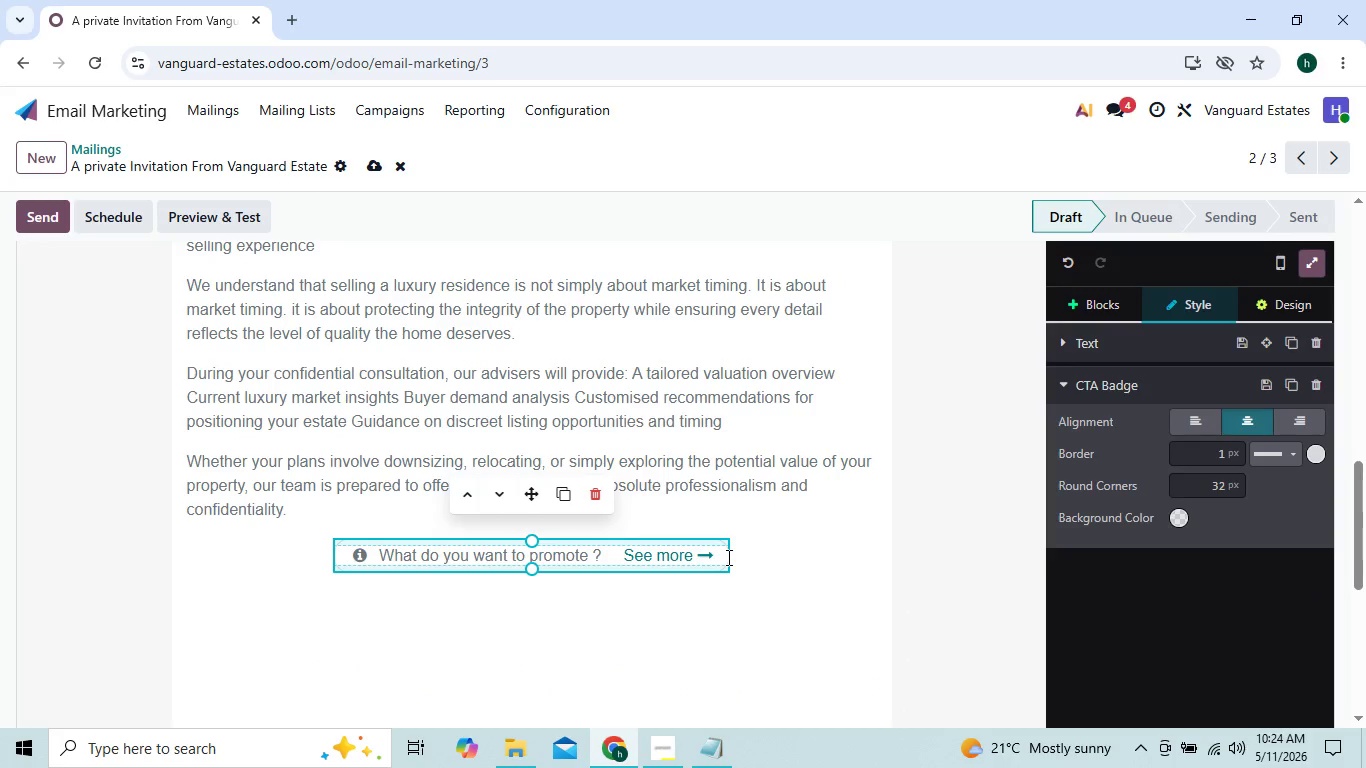 
key(Backspace)
 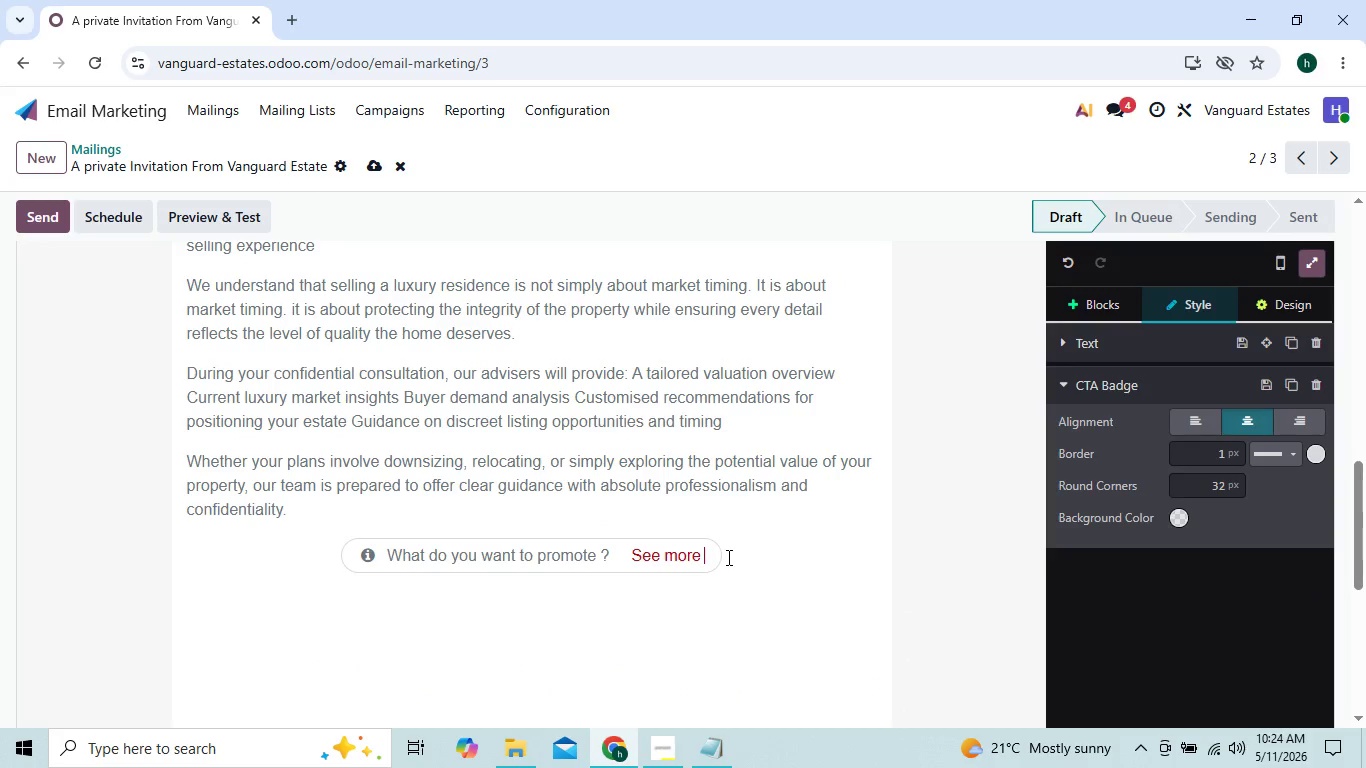 
key(Backspace)
 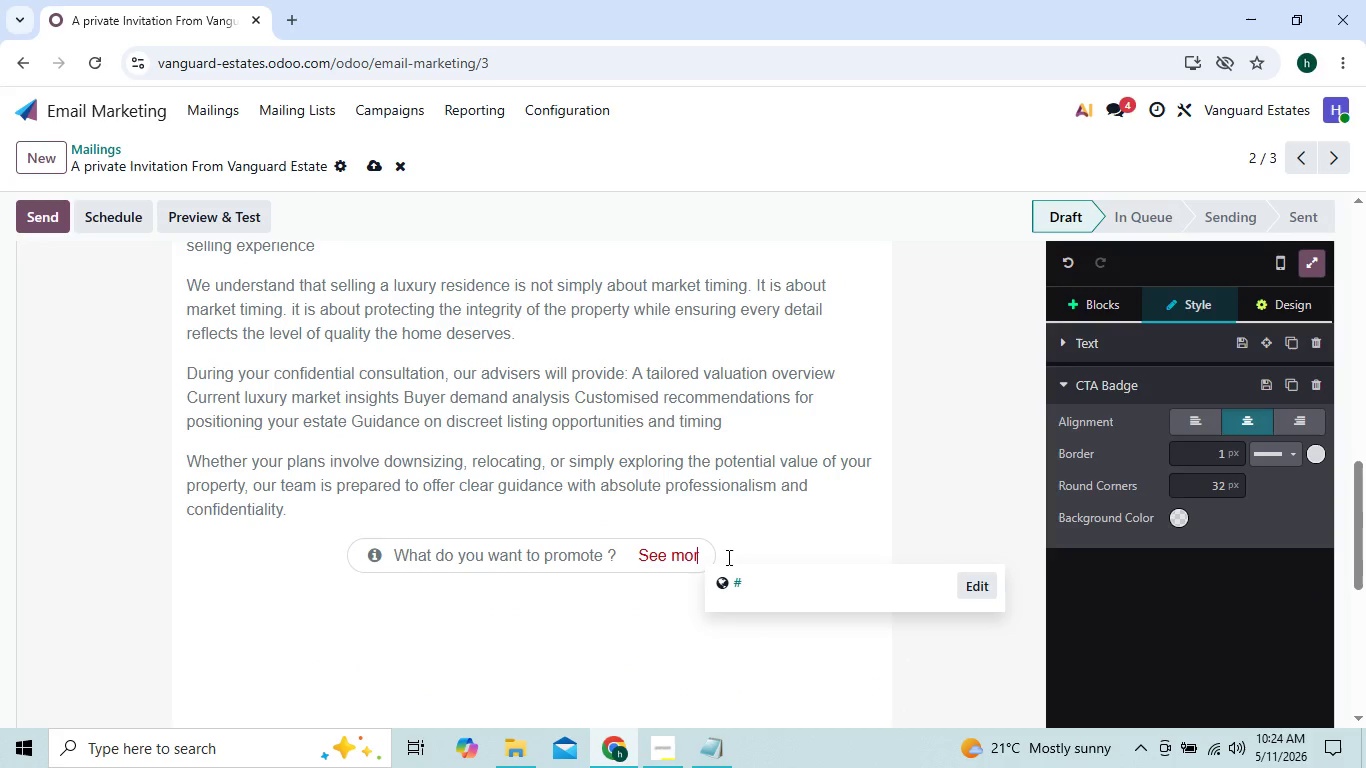 
key(Backspace)
 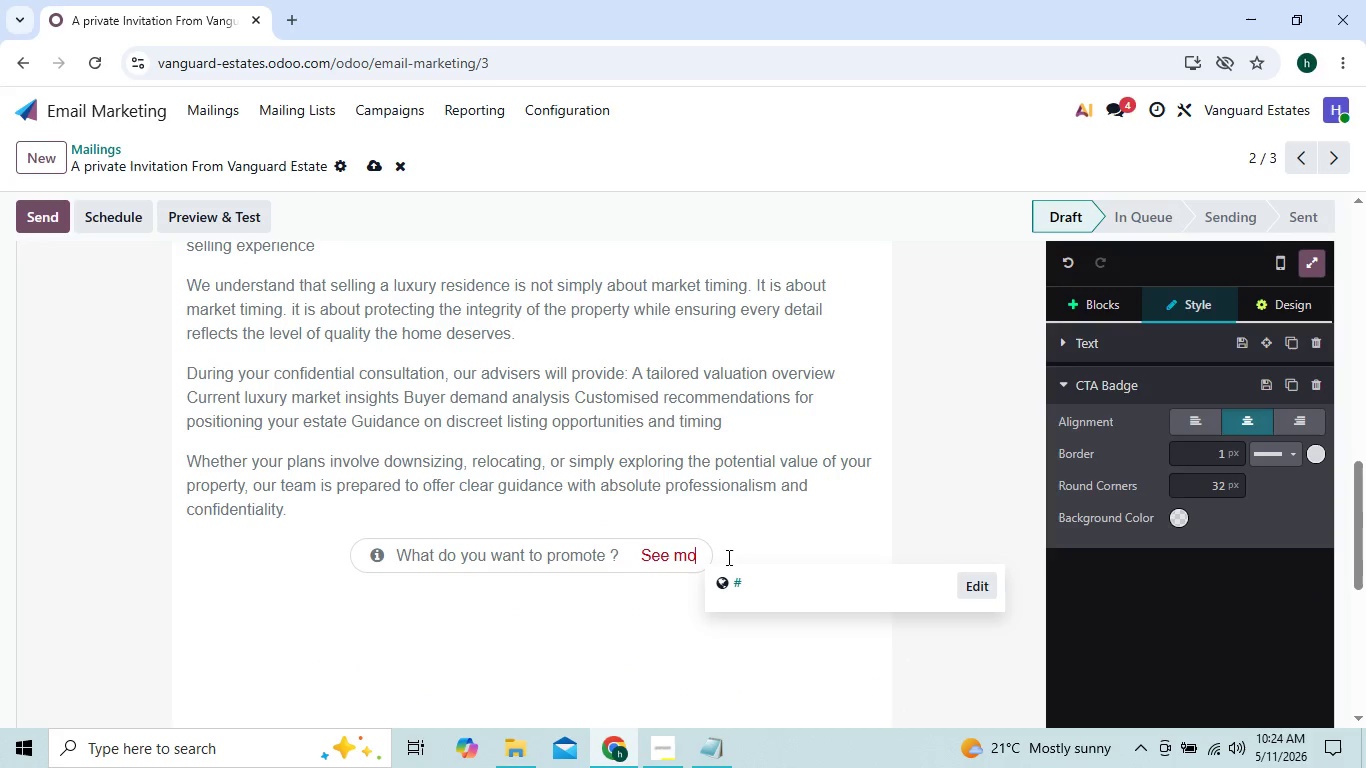 
key(Backspace)
 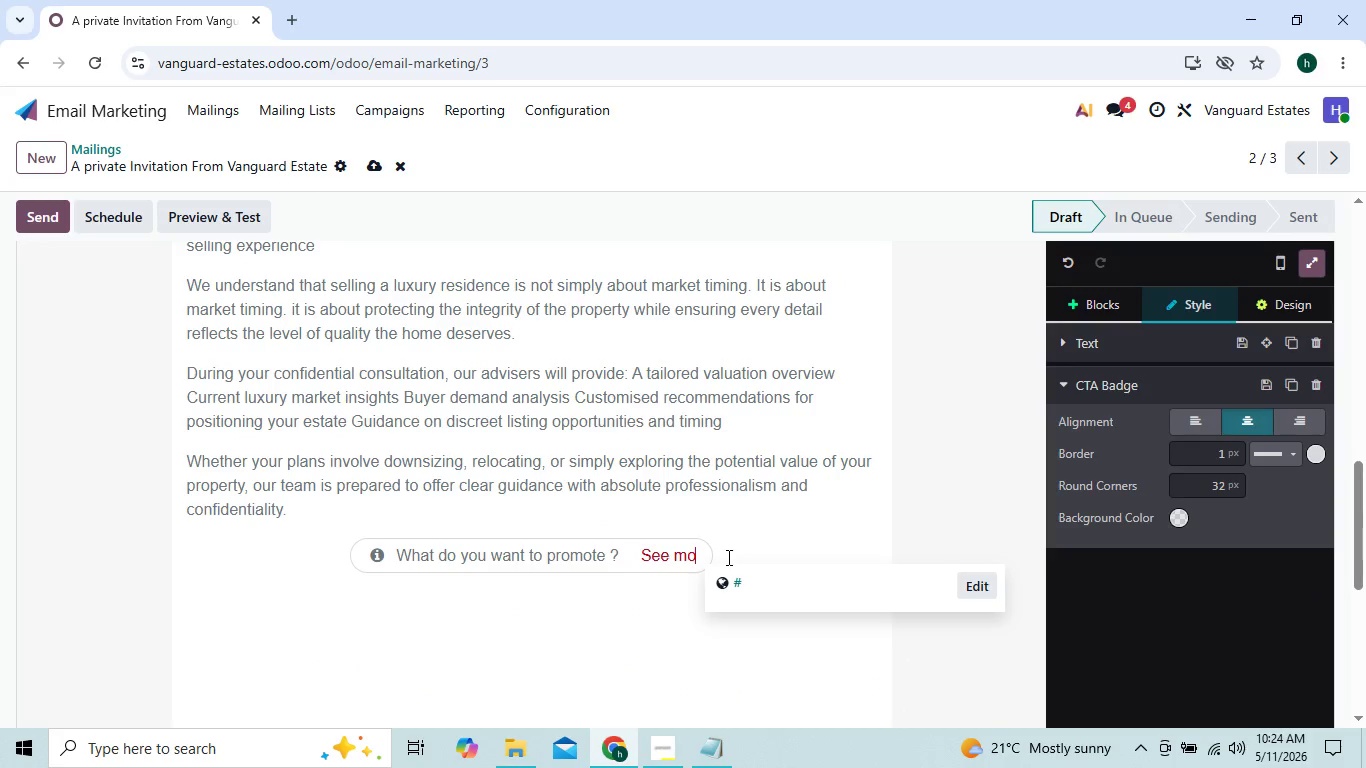 
key(Backspace)
 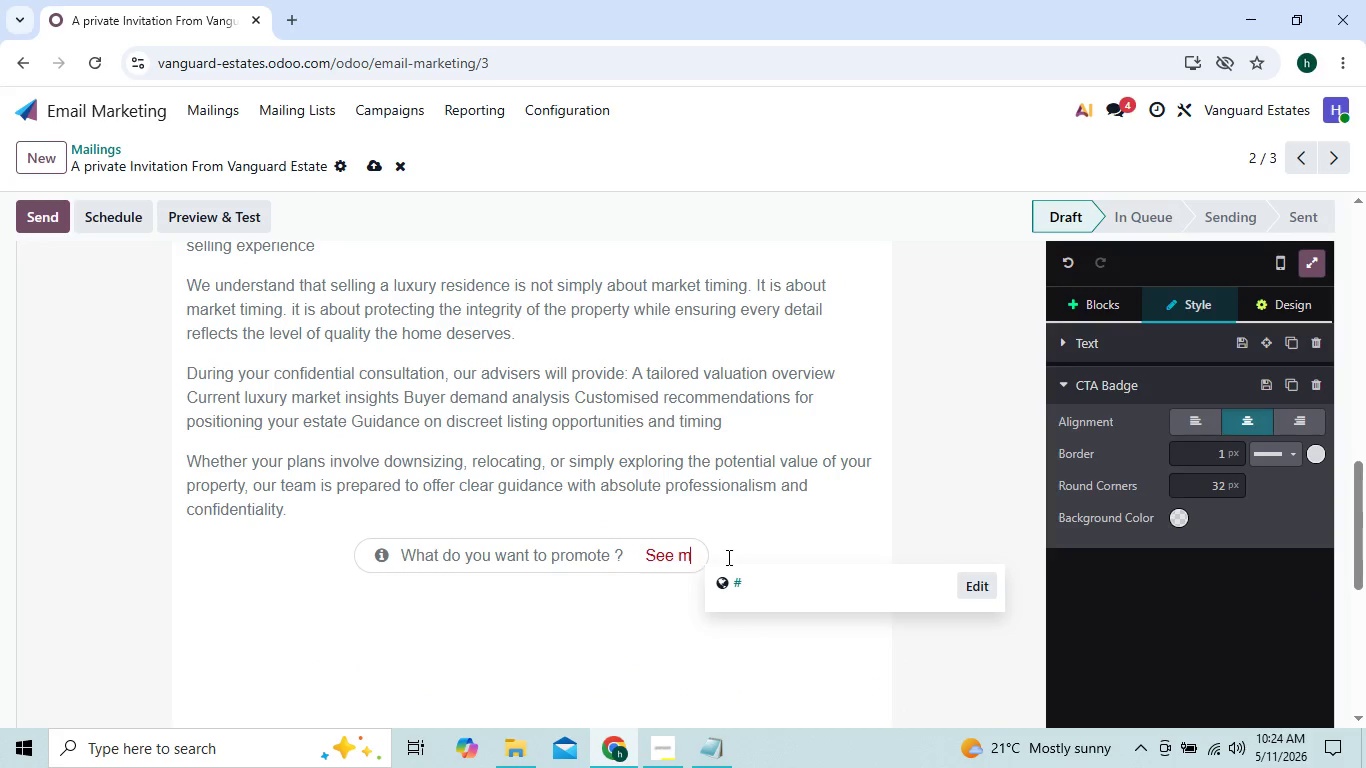 
key(Backspace)
 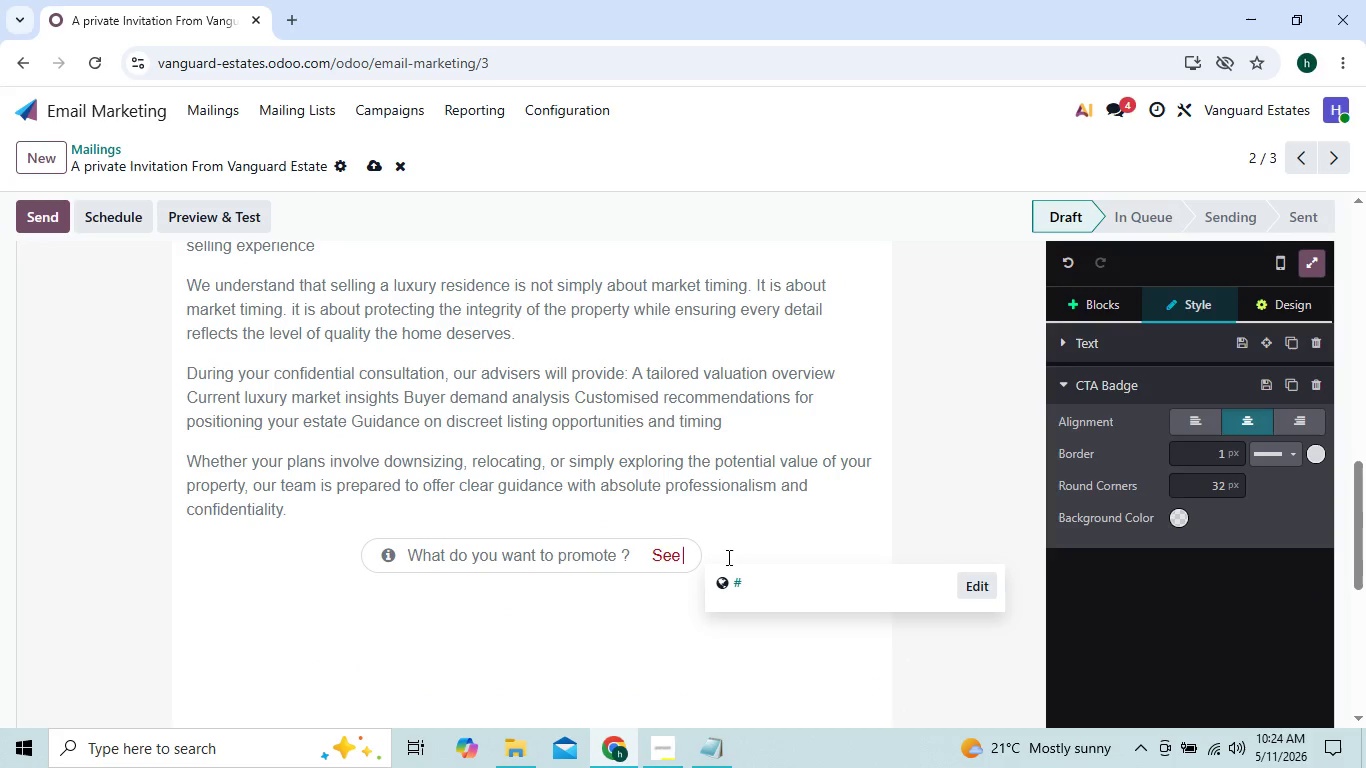 
key(Backspace)
 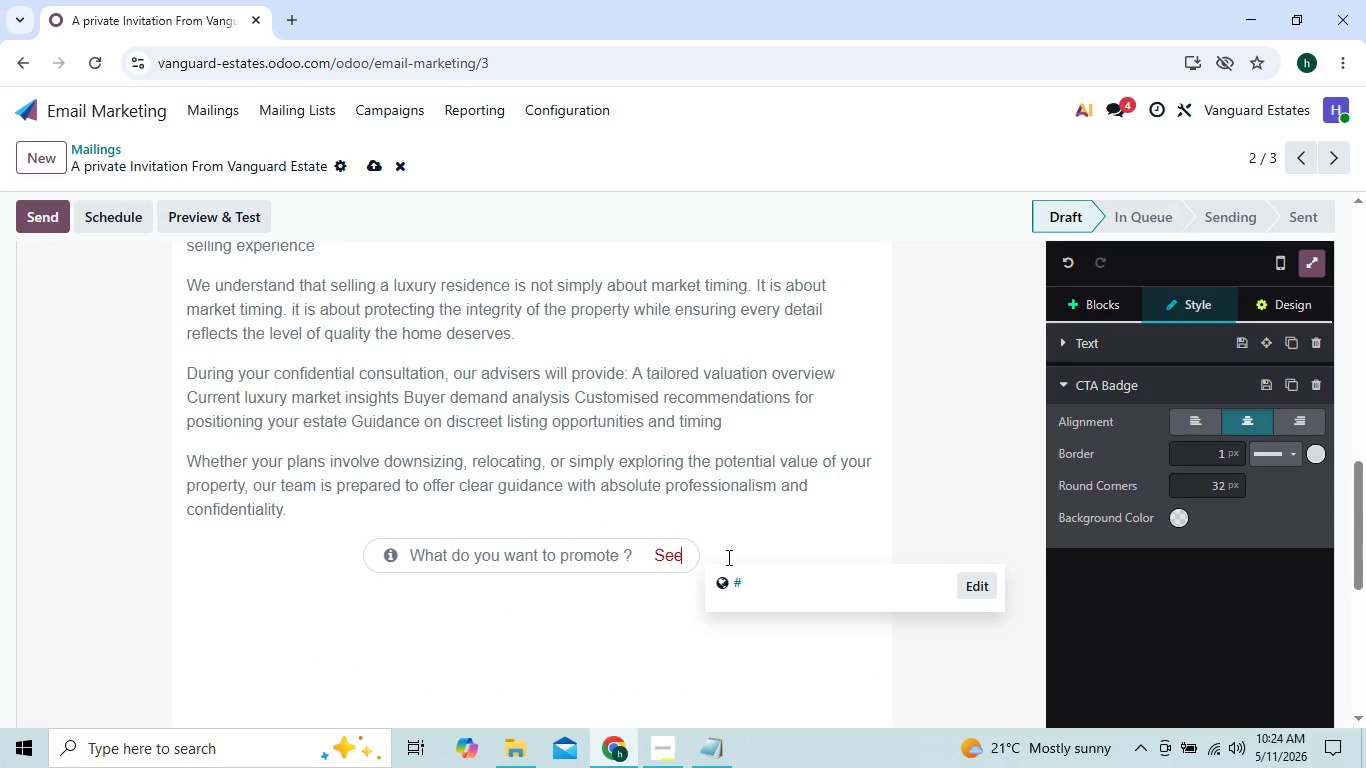 
key(Backspace)
 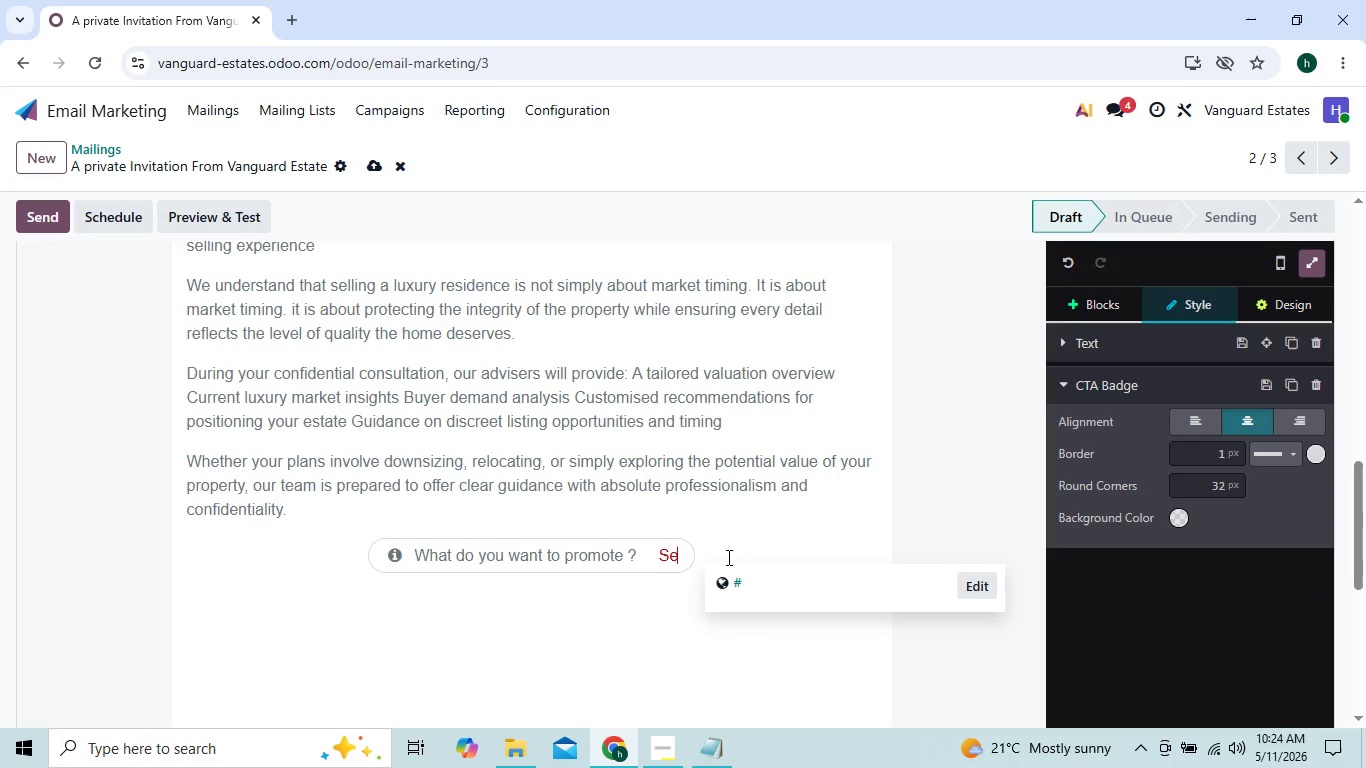 
key(Backspace)
 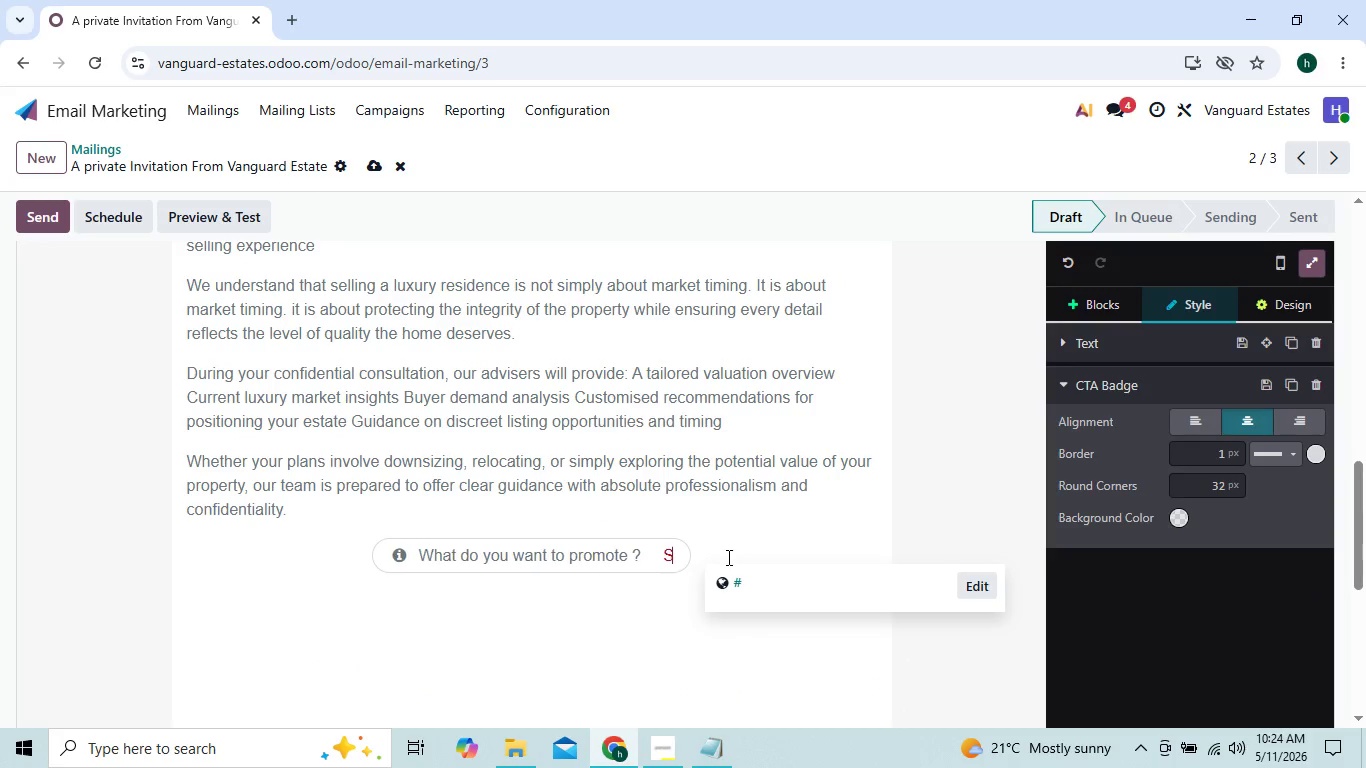 
key(Backspace)
 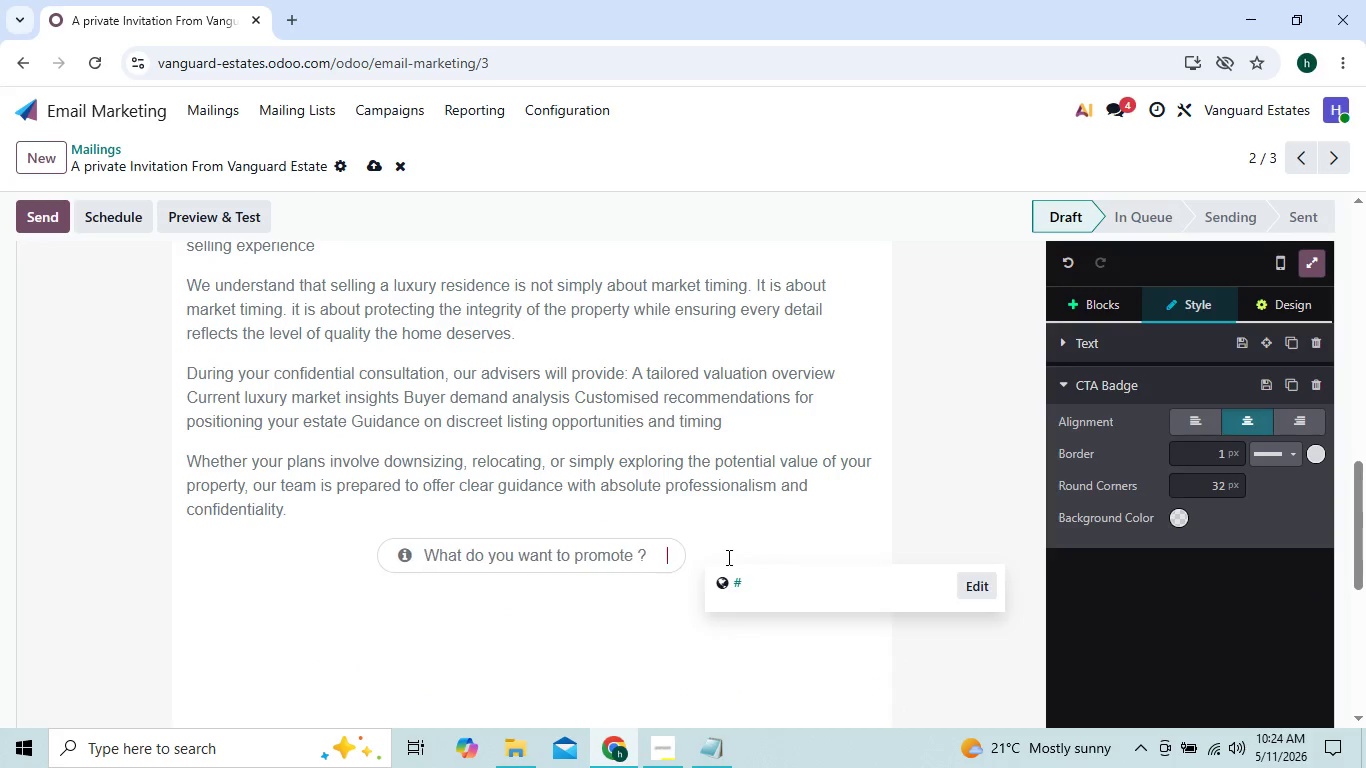 
key(Backspace)
 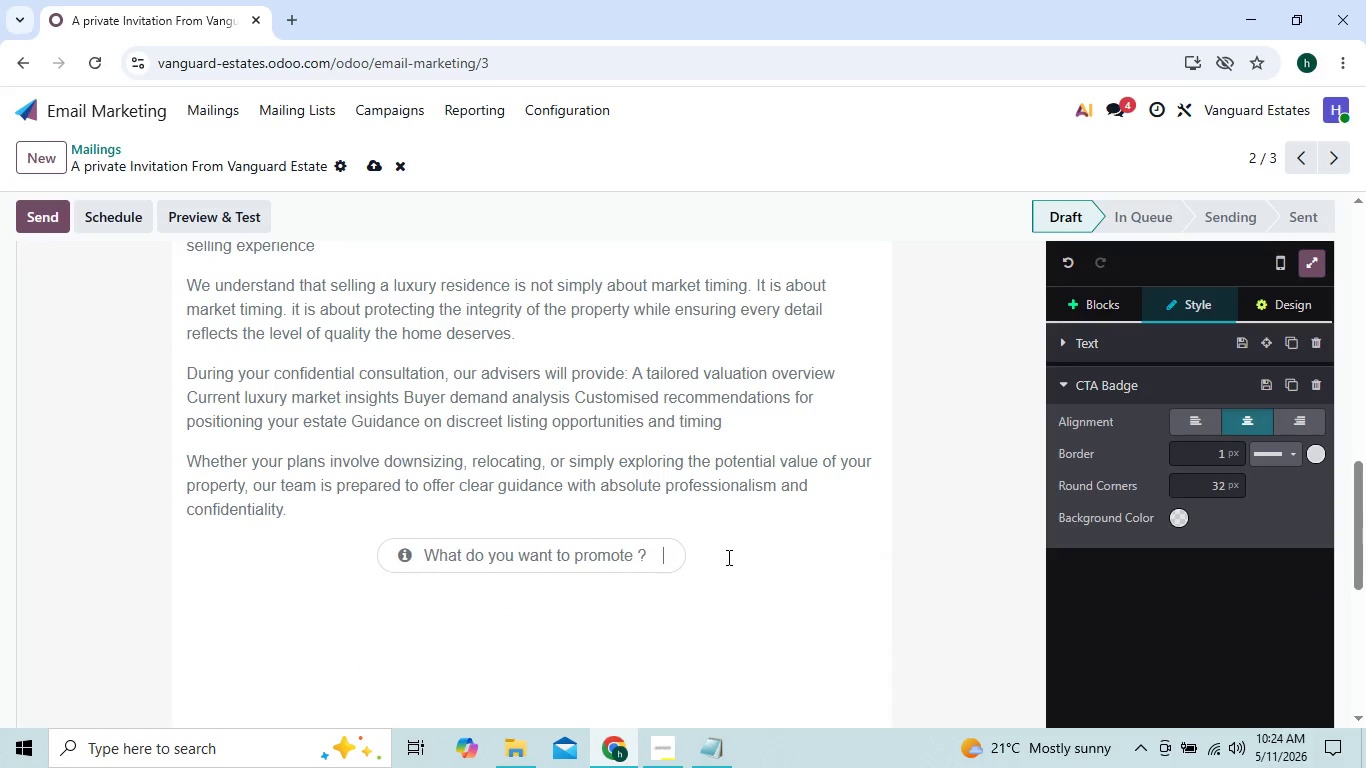 
key(Backspace)
 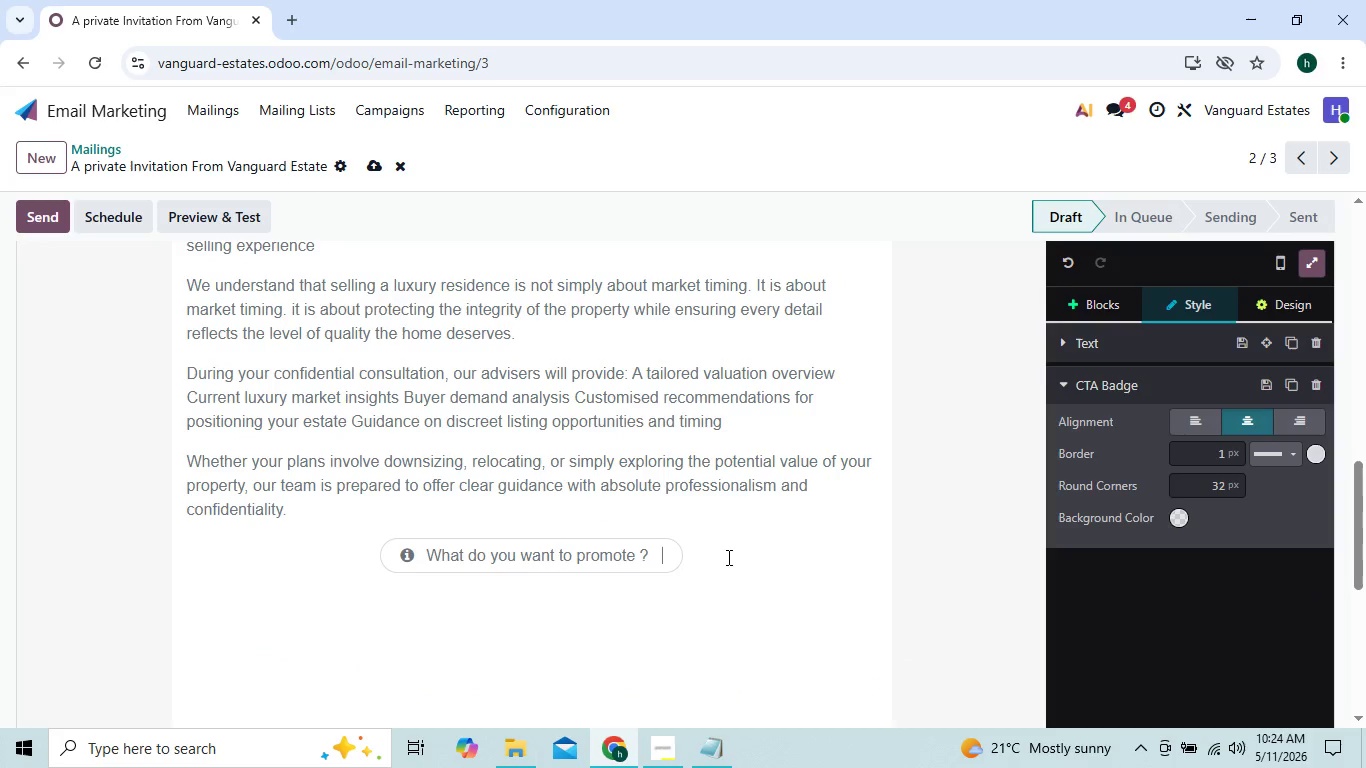 
key(Backspace)
 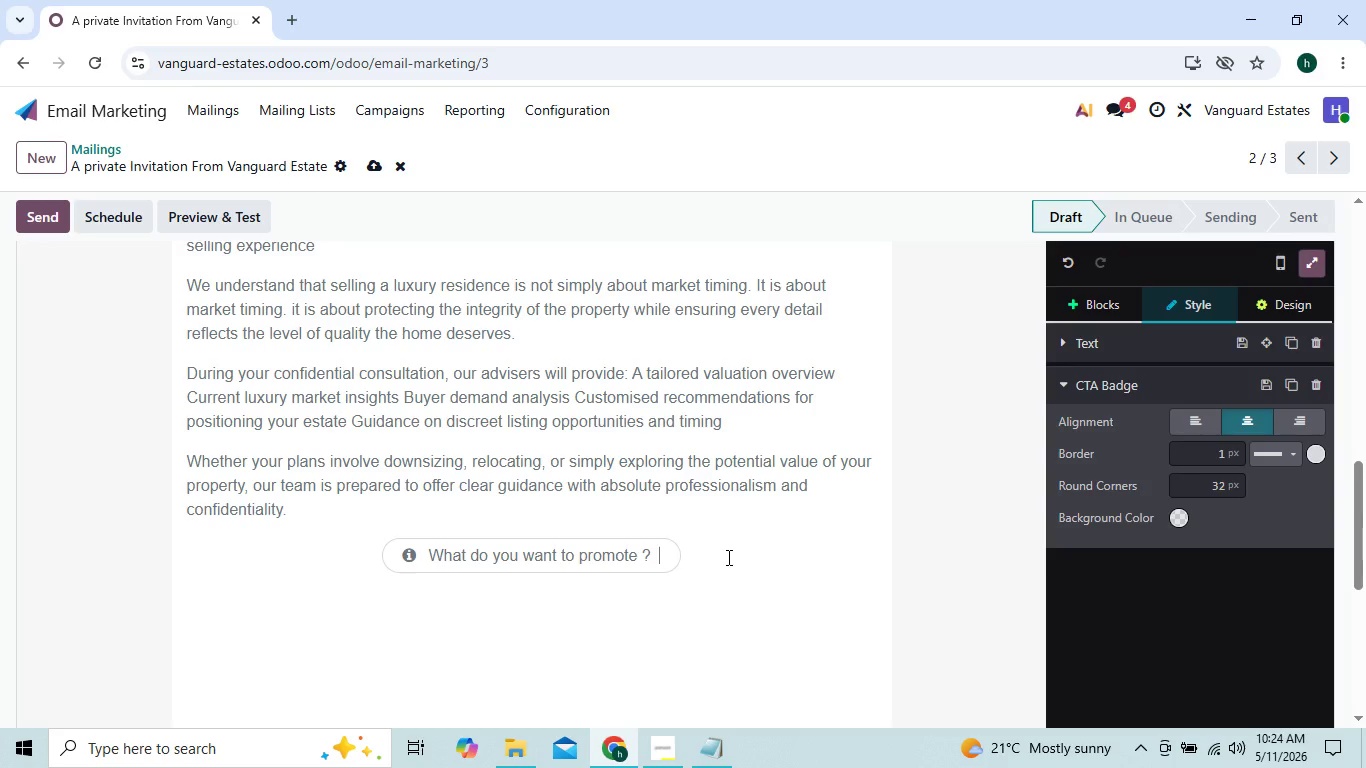 
key(Backspace)
 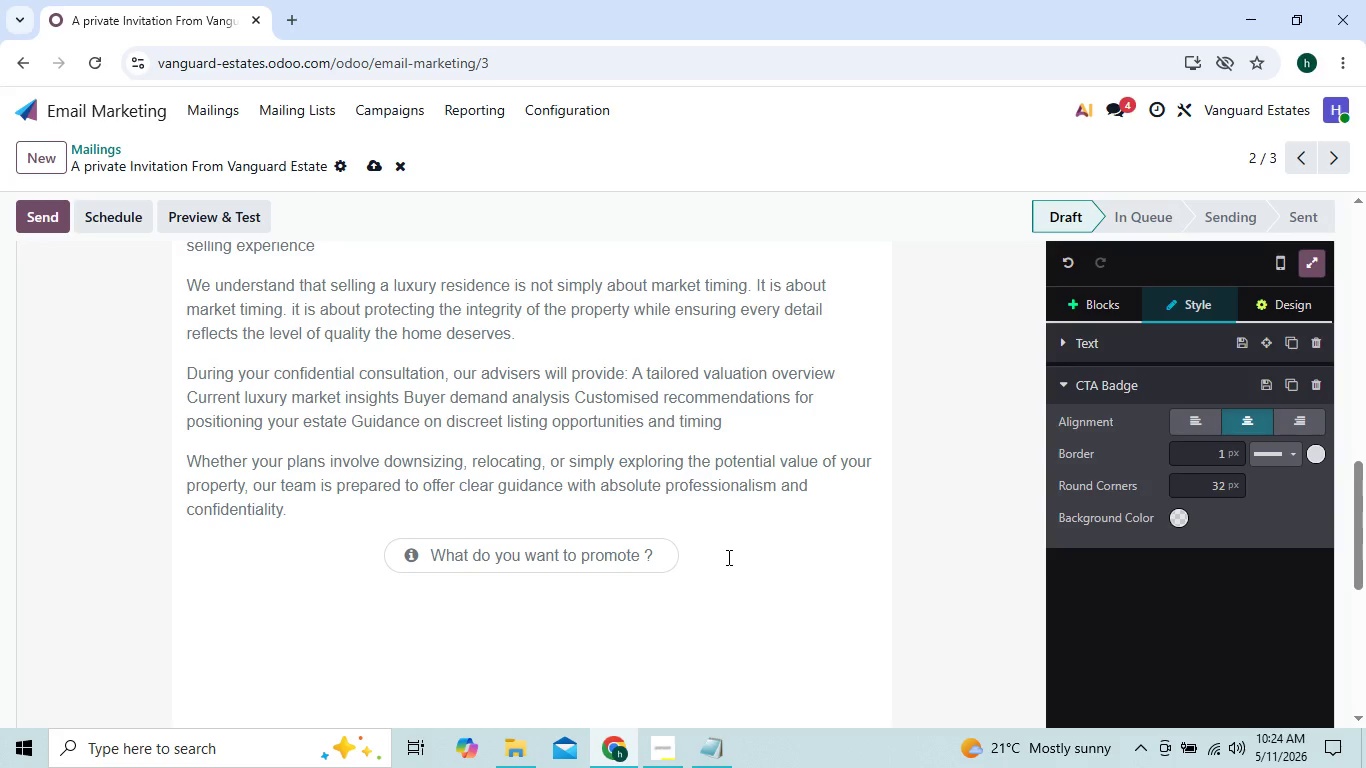 
key(Backspace)
 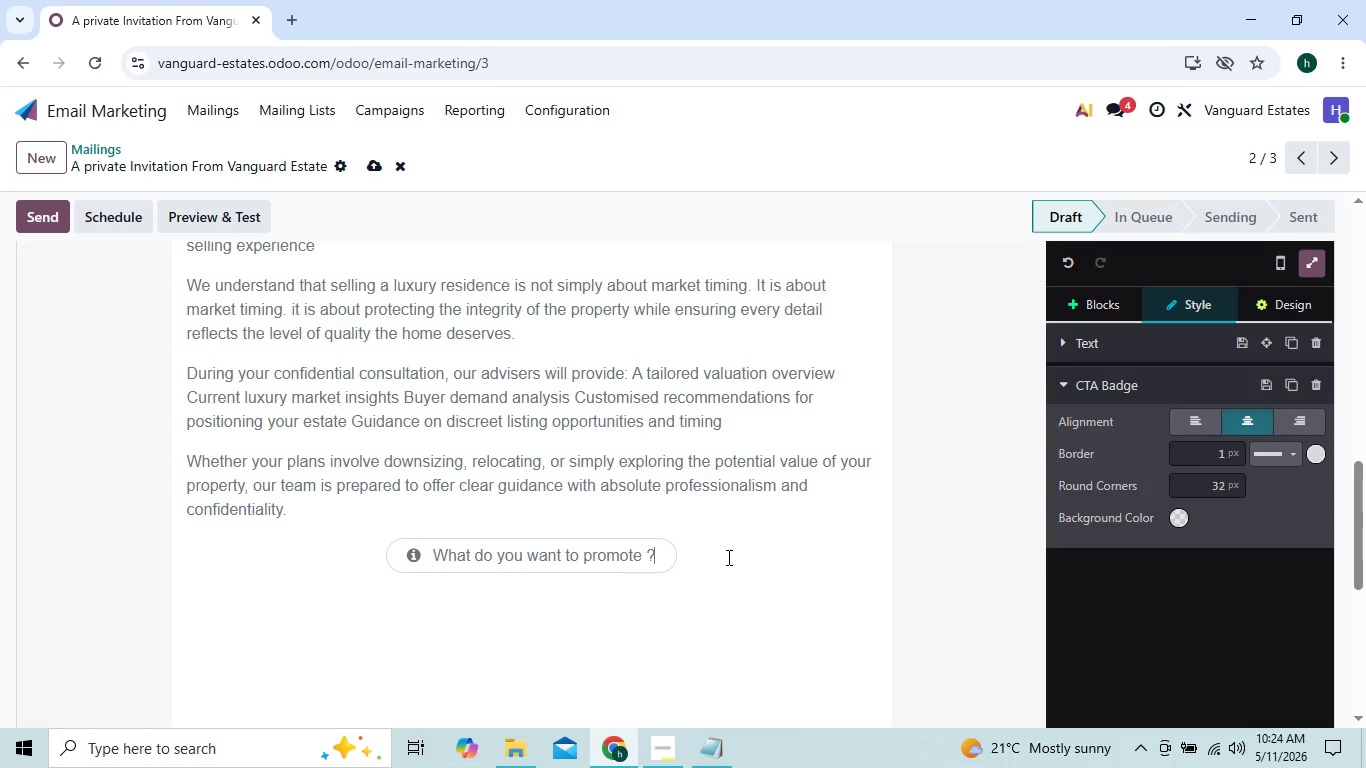 
hold_key(key=Backspace, duration=0.72)
 